 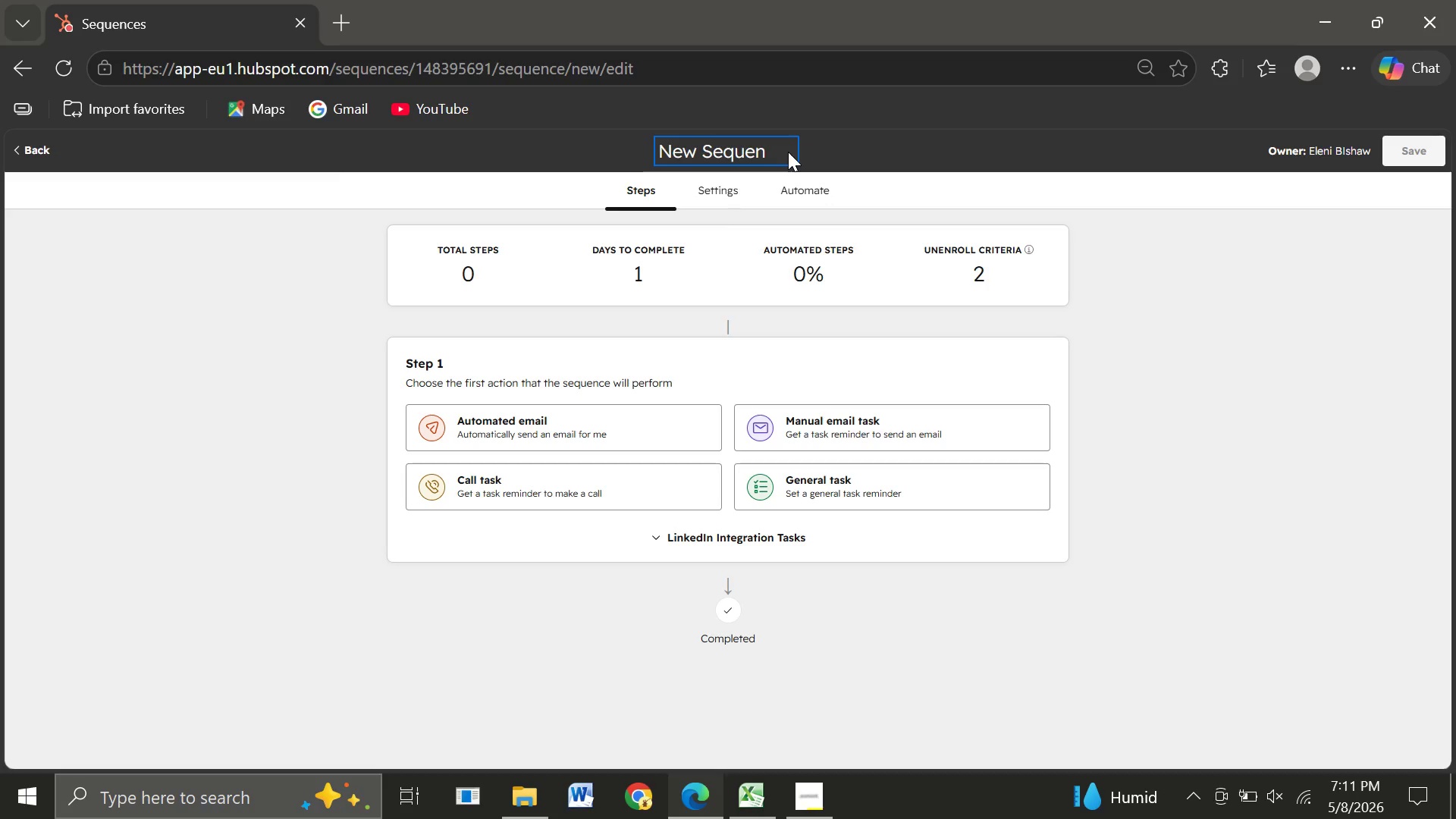 
key(Backspace)
 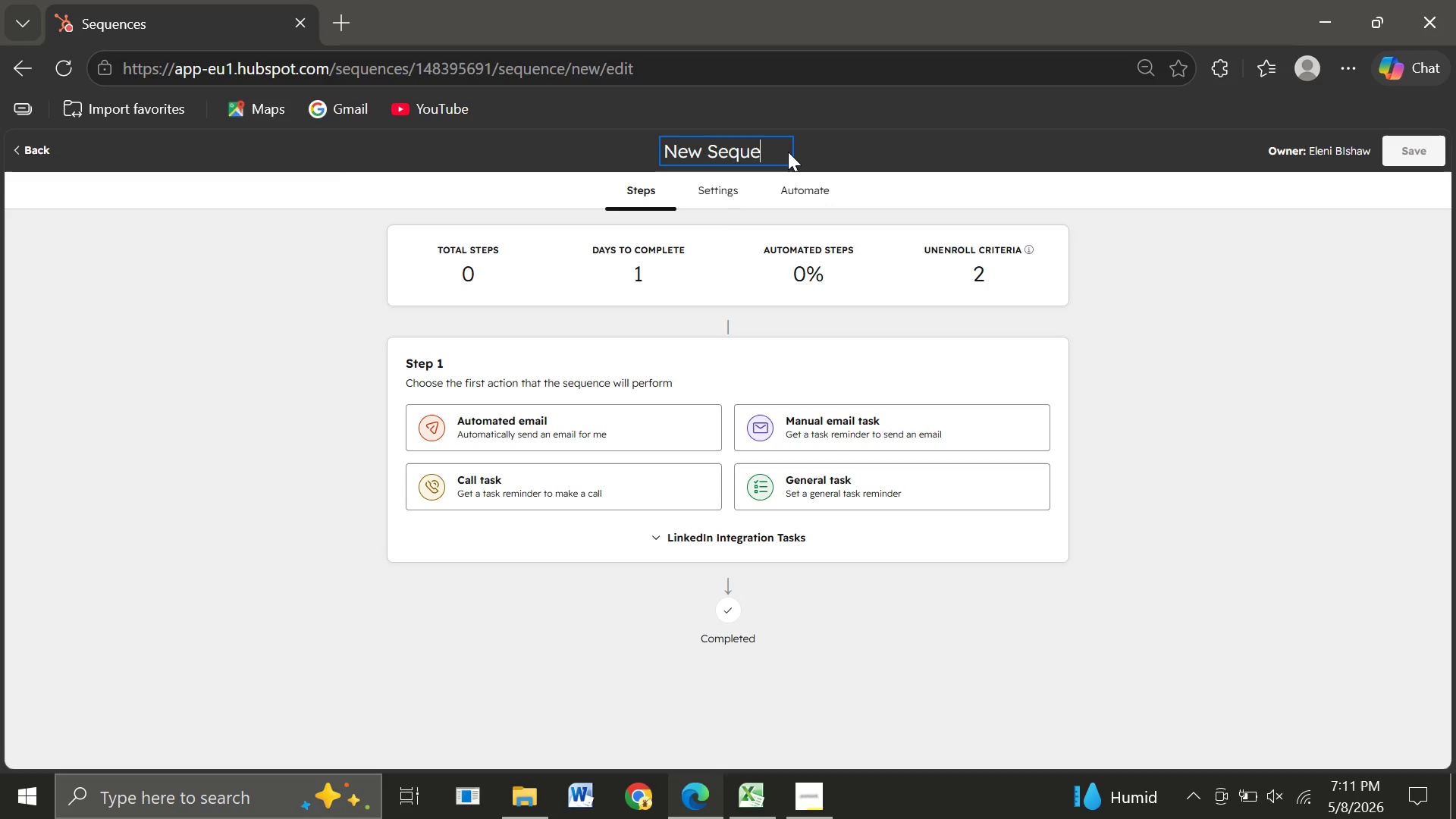 
key(Backspace)
 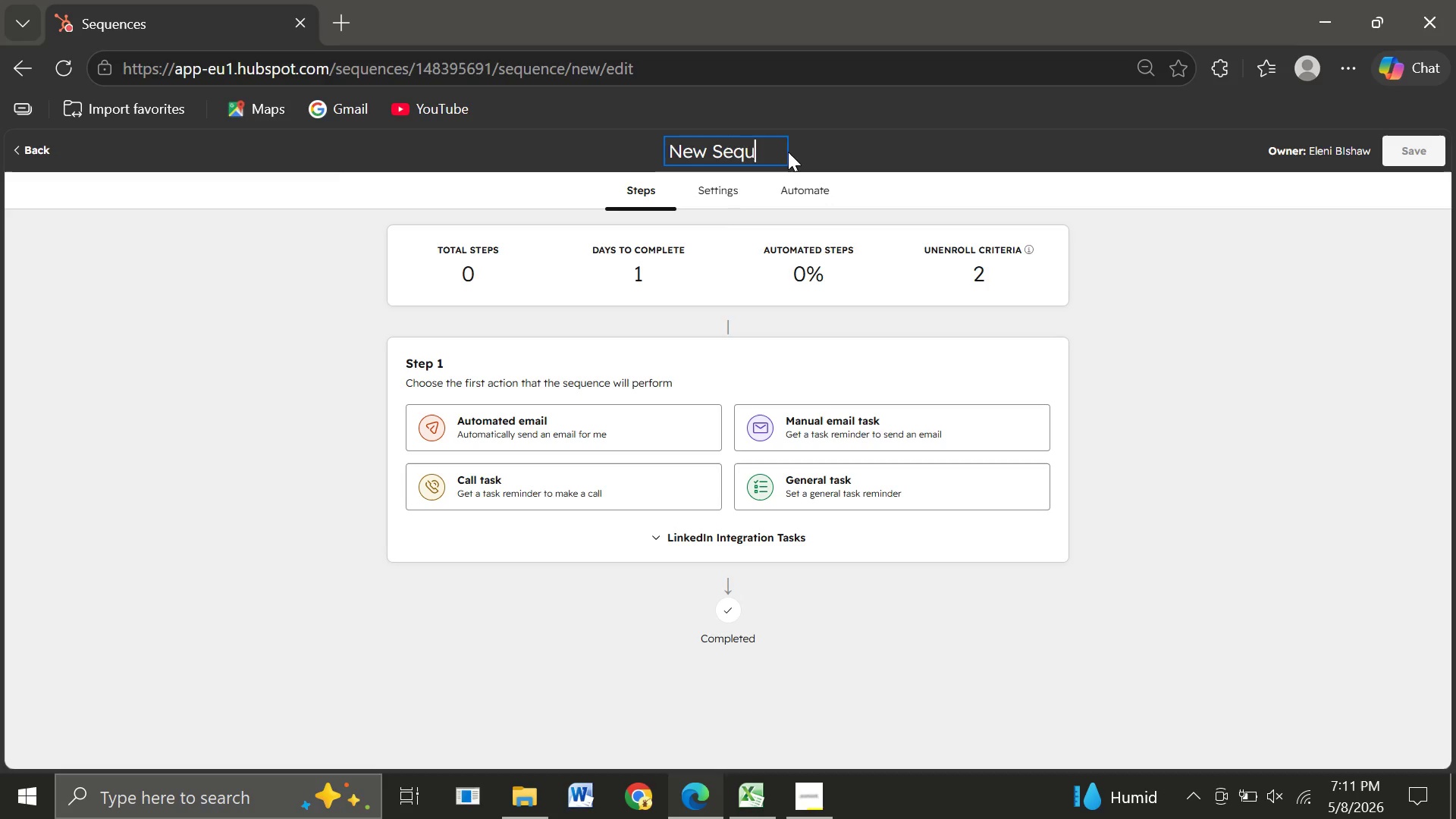 
key(Backspace)
 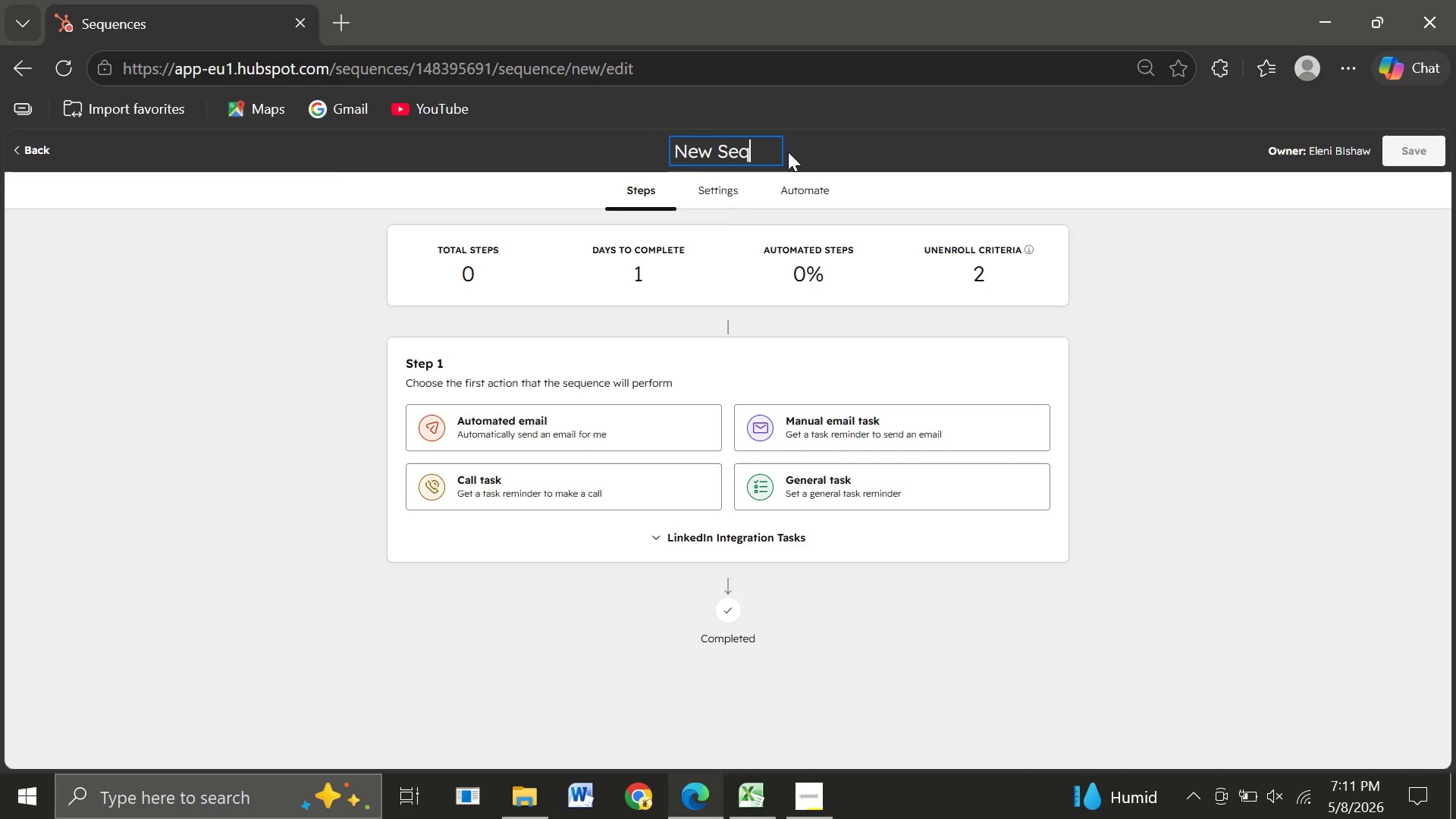 
key(Backspace)
 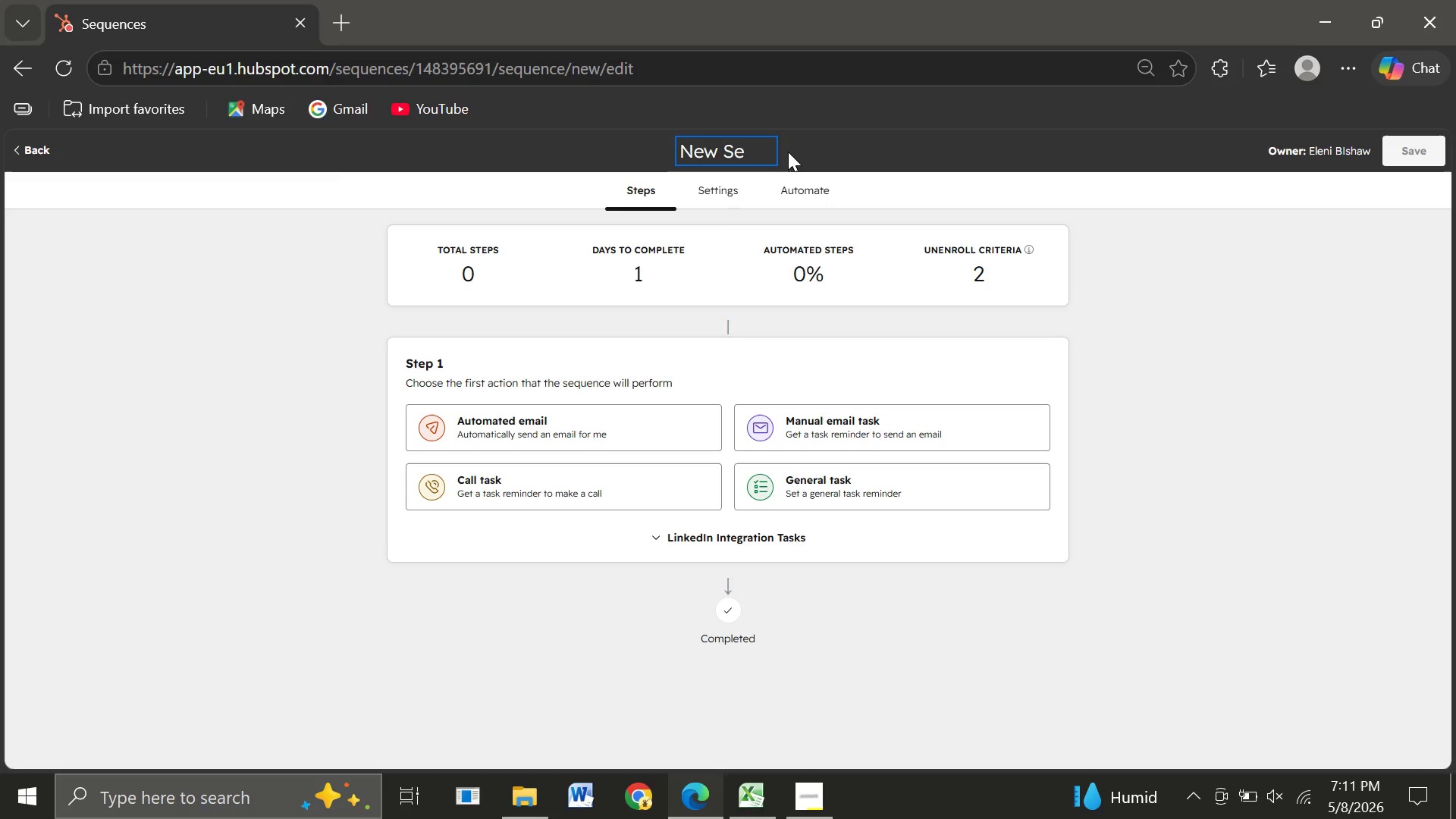 
key(Backspace)
 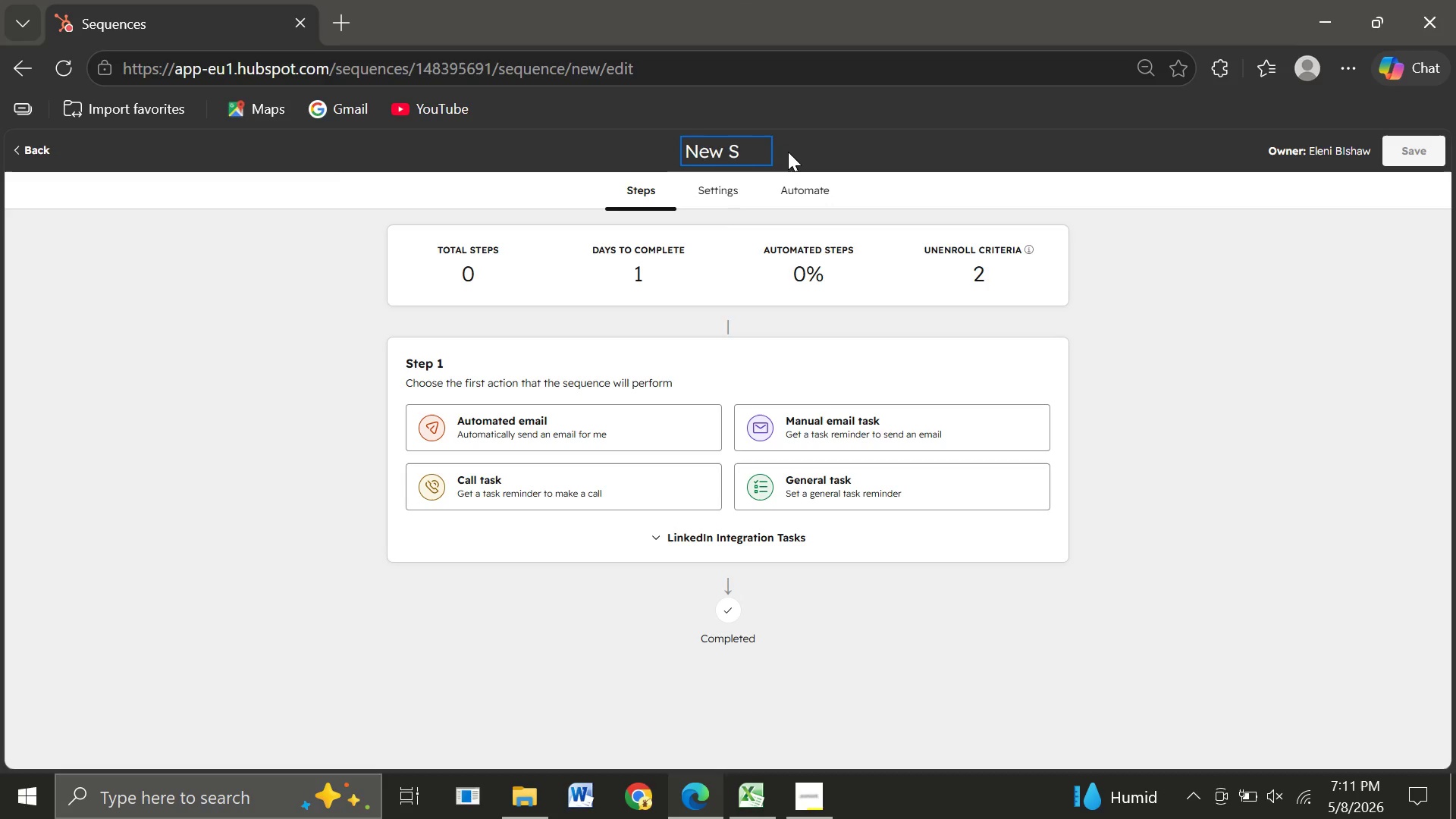 
key(Backspace)
 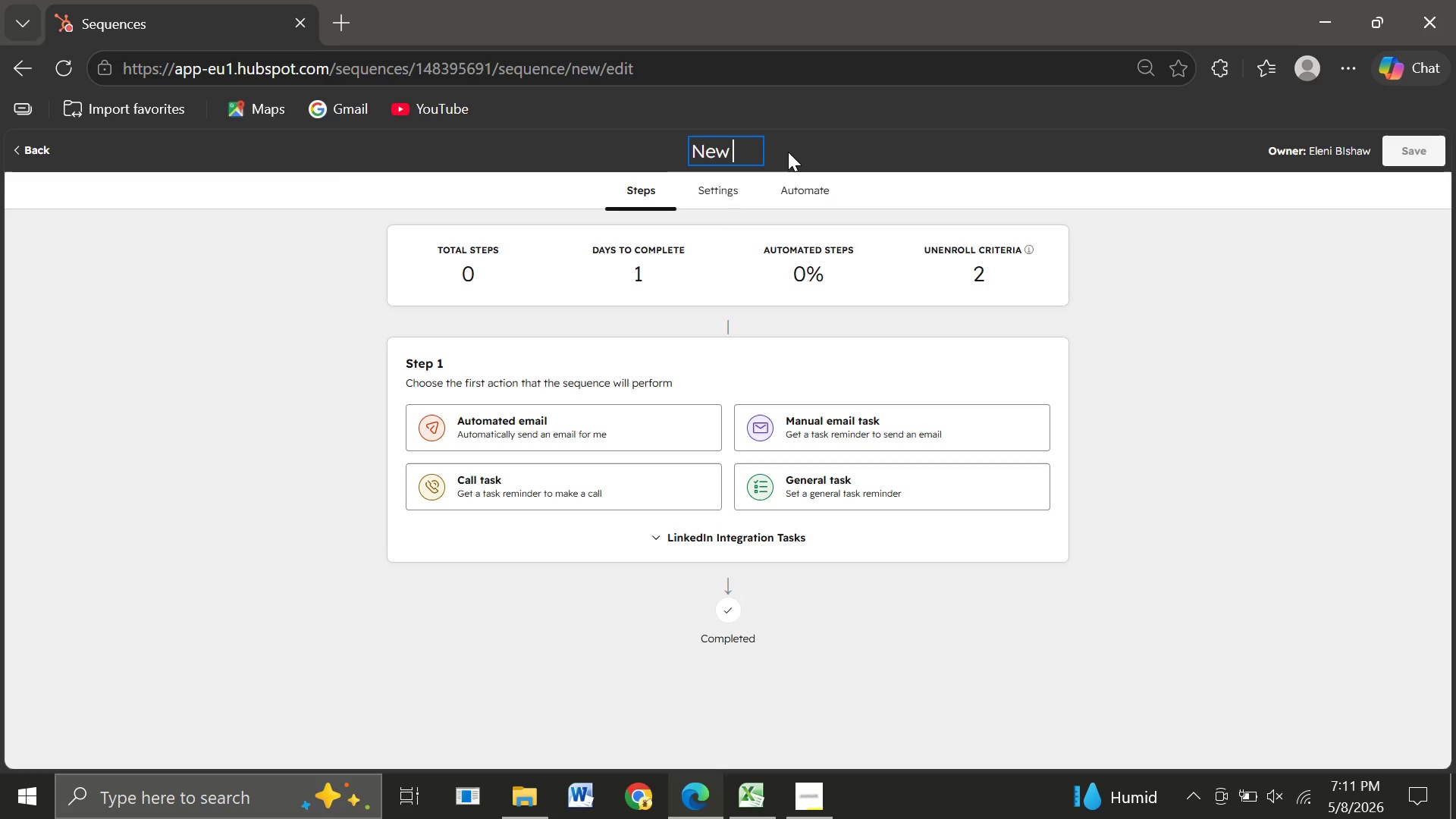 
key(Backspace)
 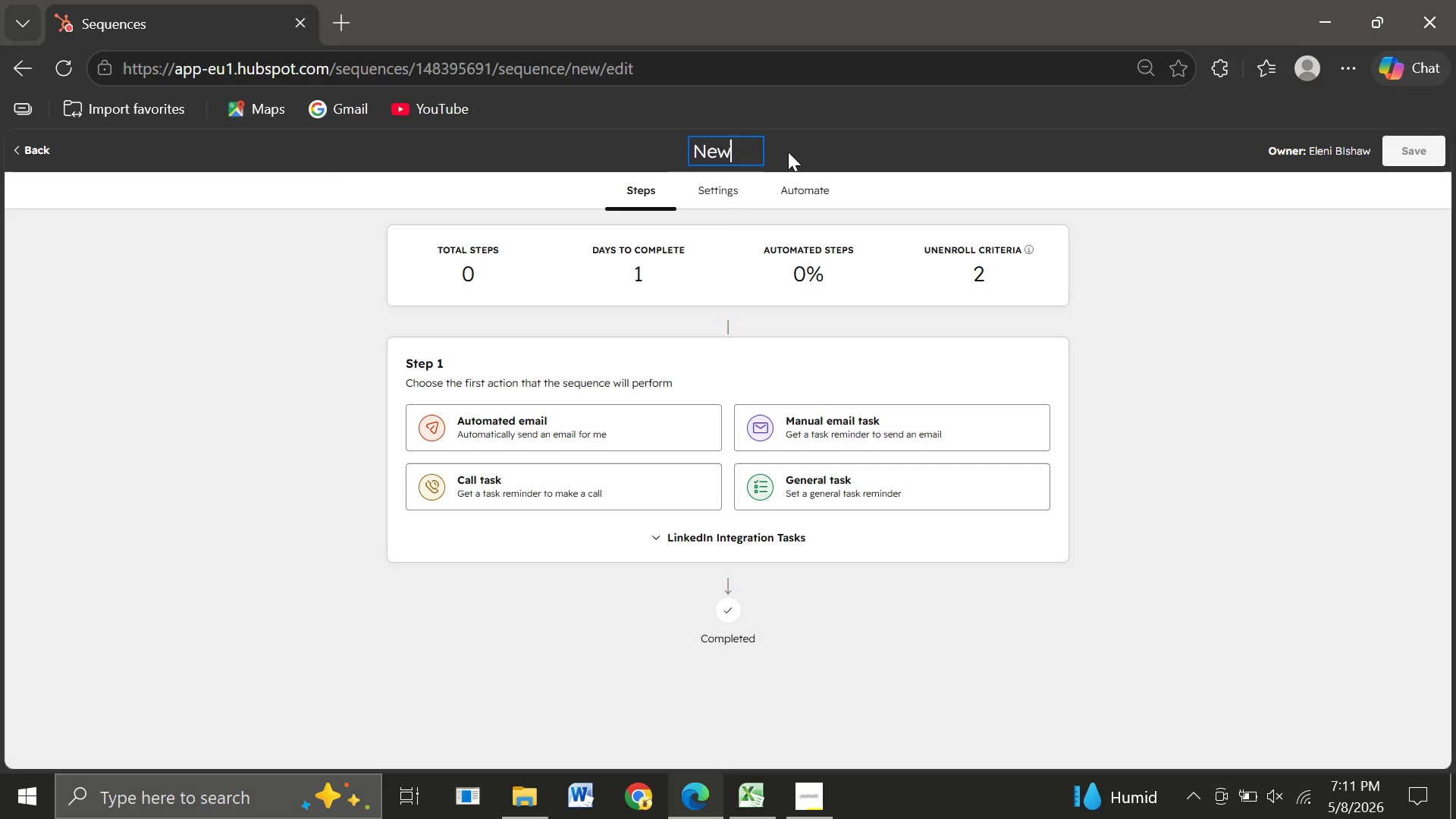 
key(Backspace)
 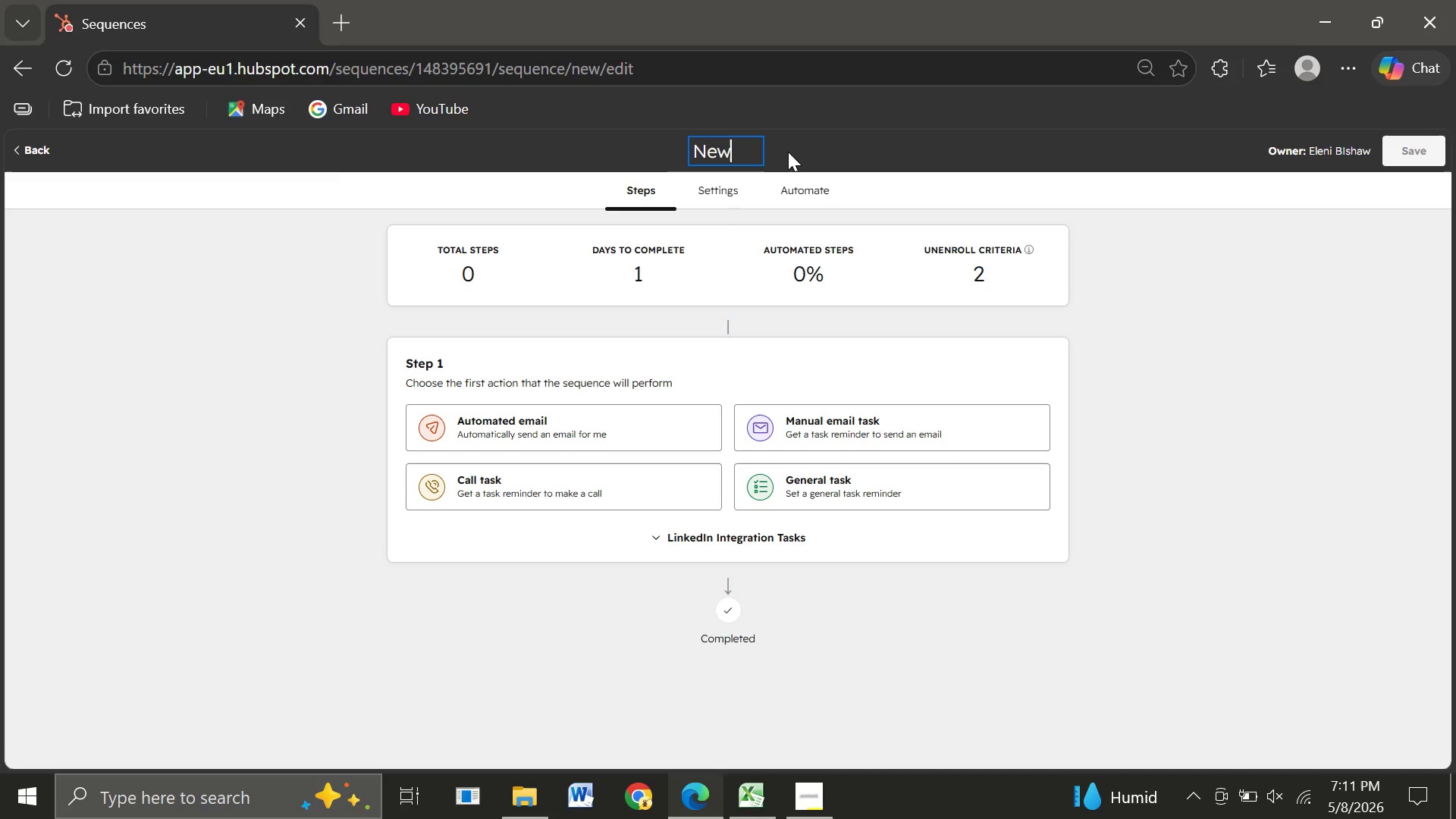 
key(Backspace)
 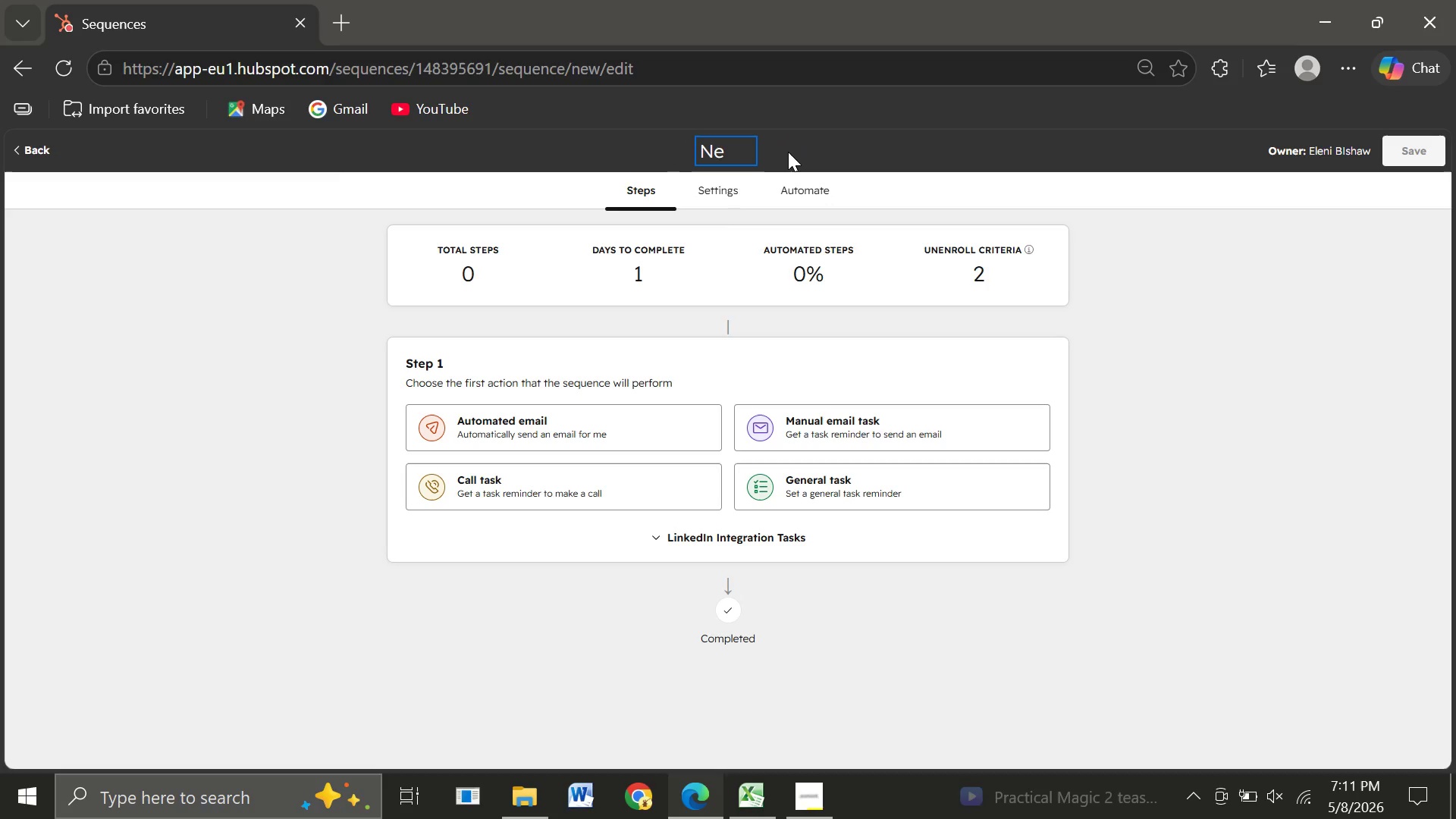 
key(Backspace)
 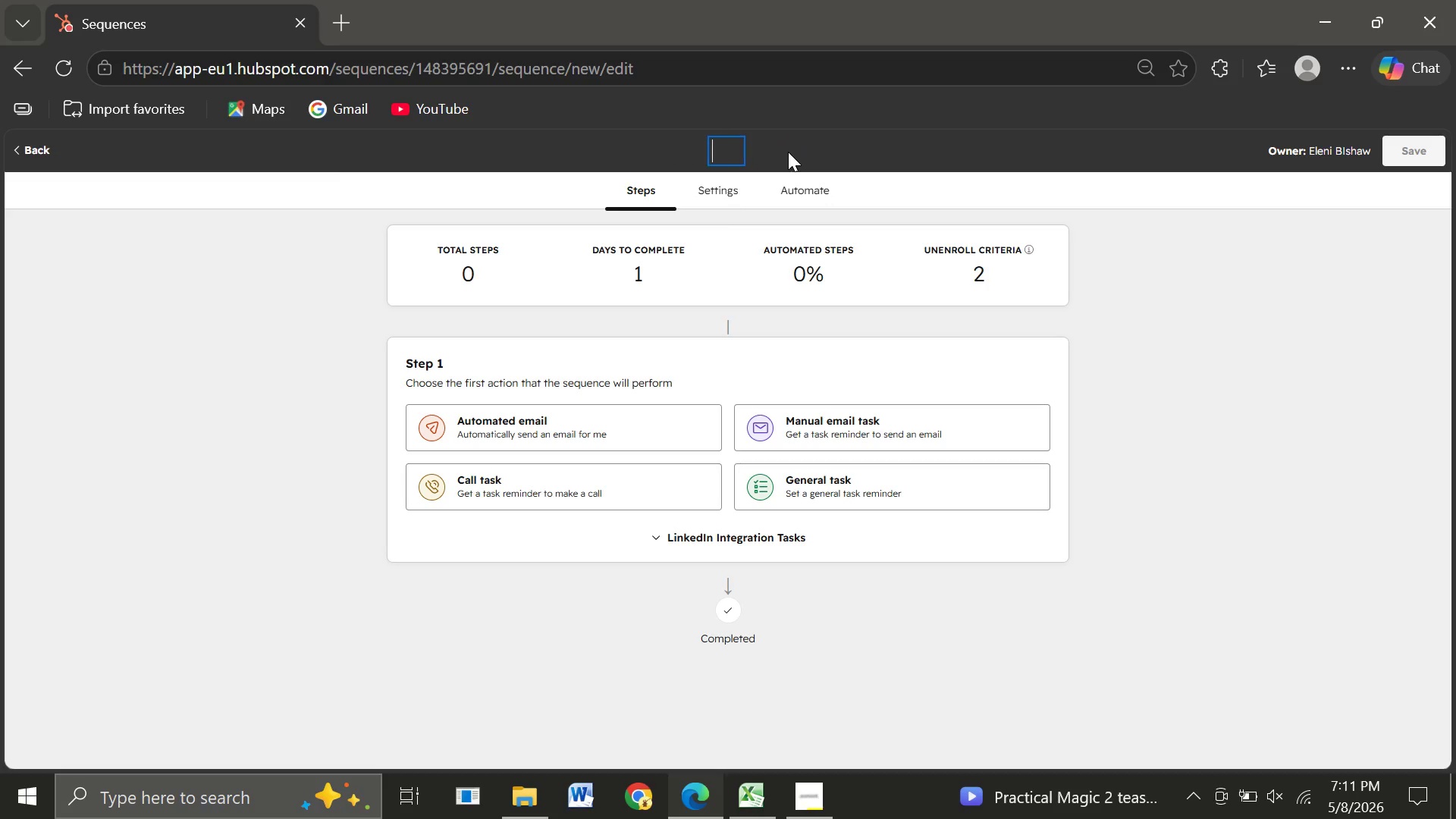 
key(Backspace)
 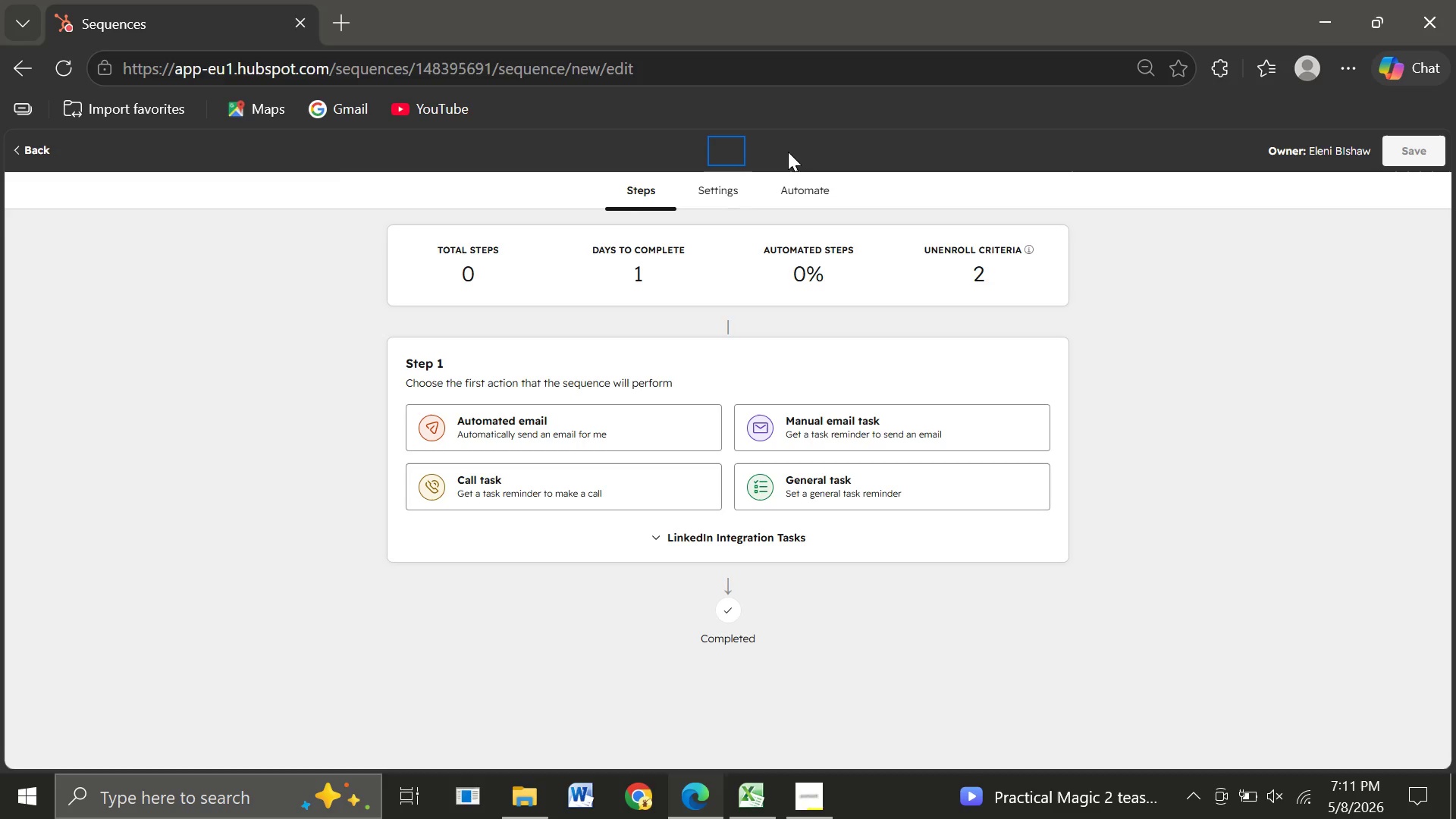 
wait(6.14)
 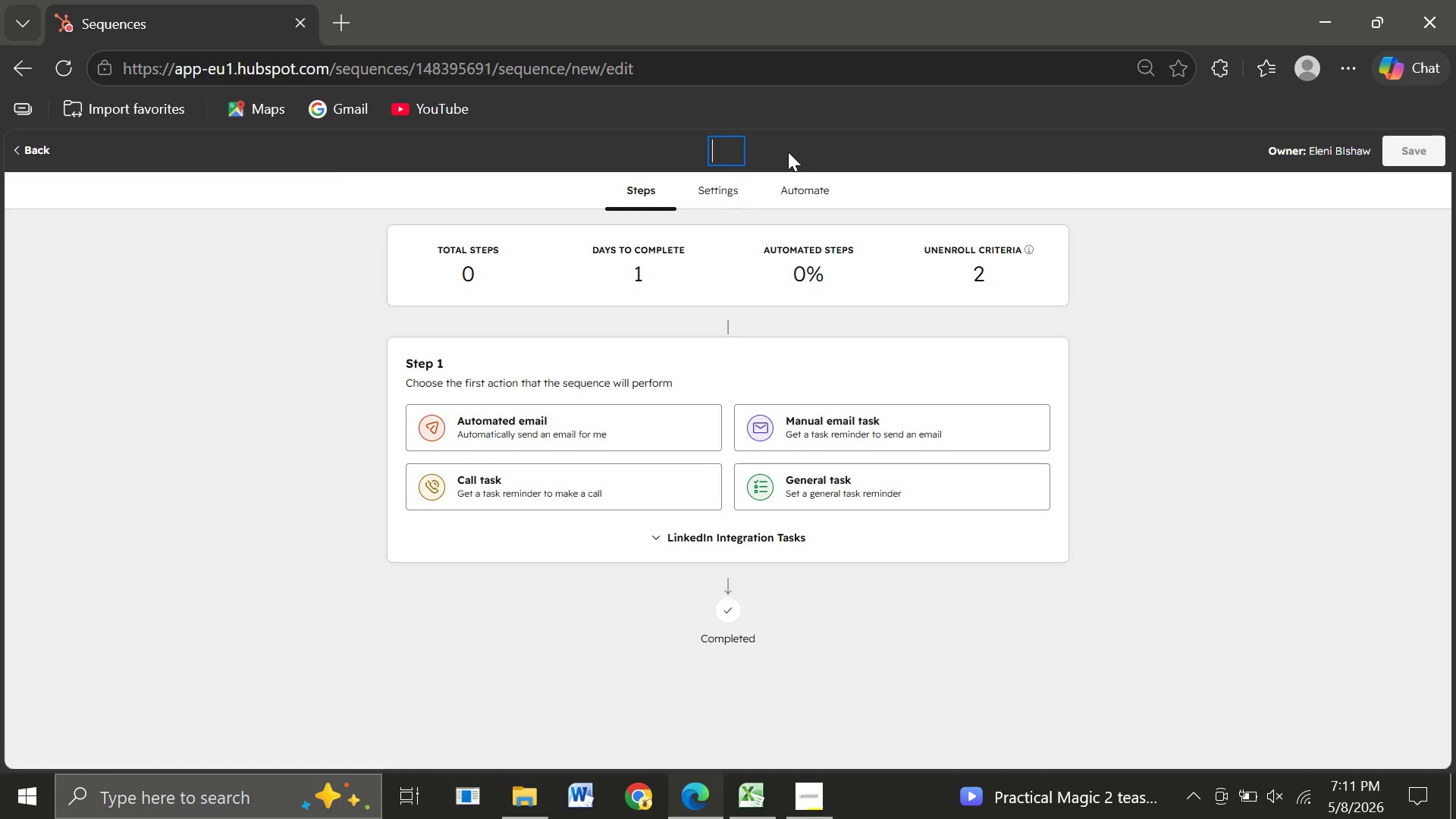 
key(Backspace)
 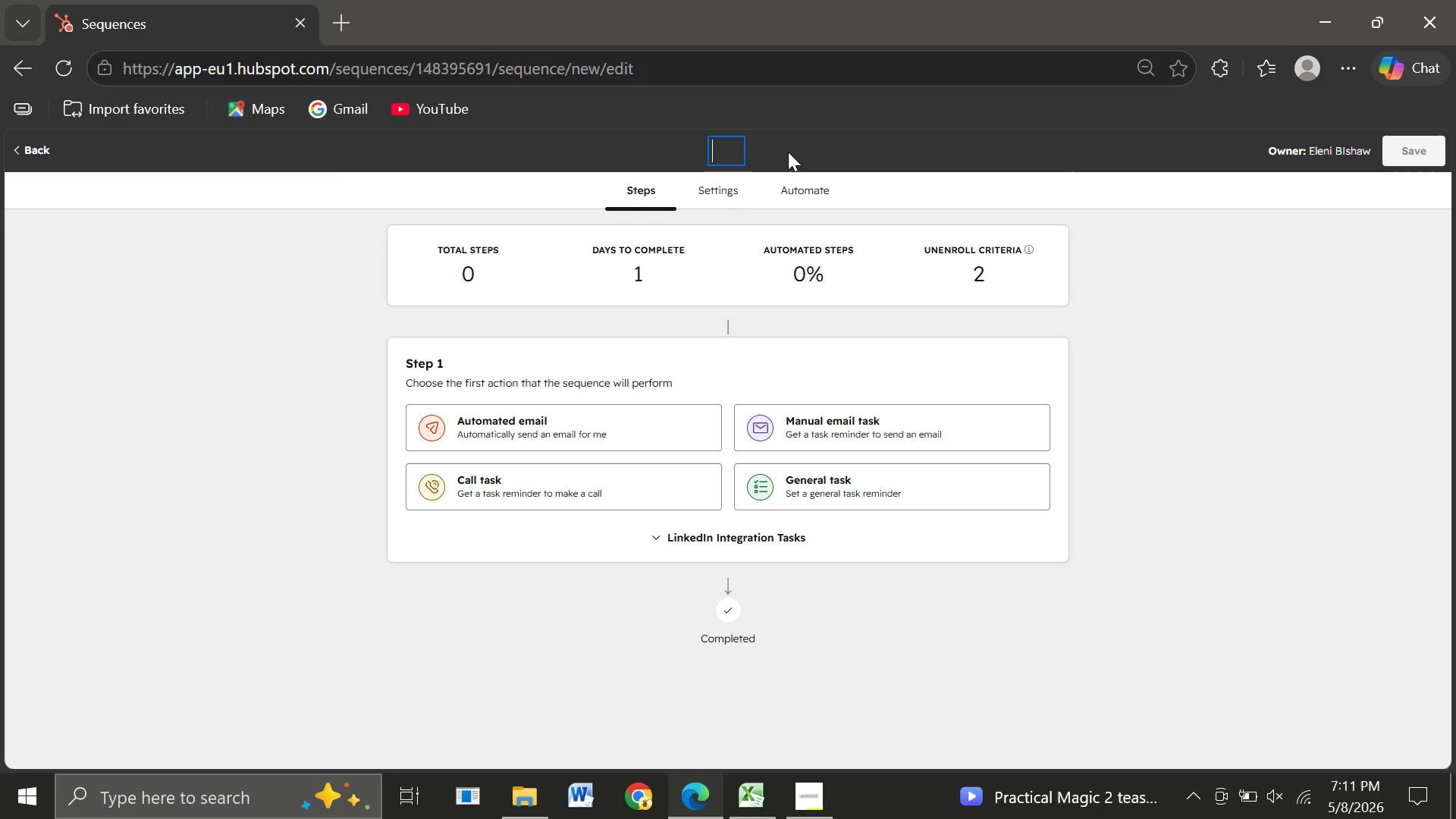 
wait(10.08)
 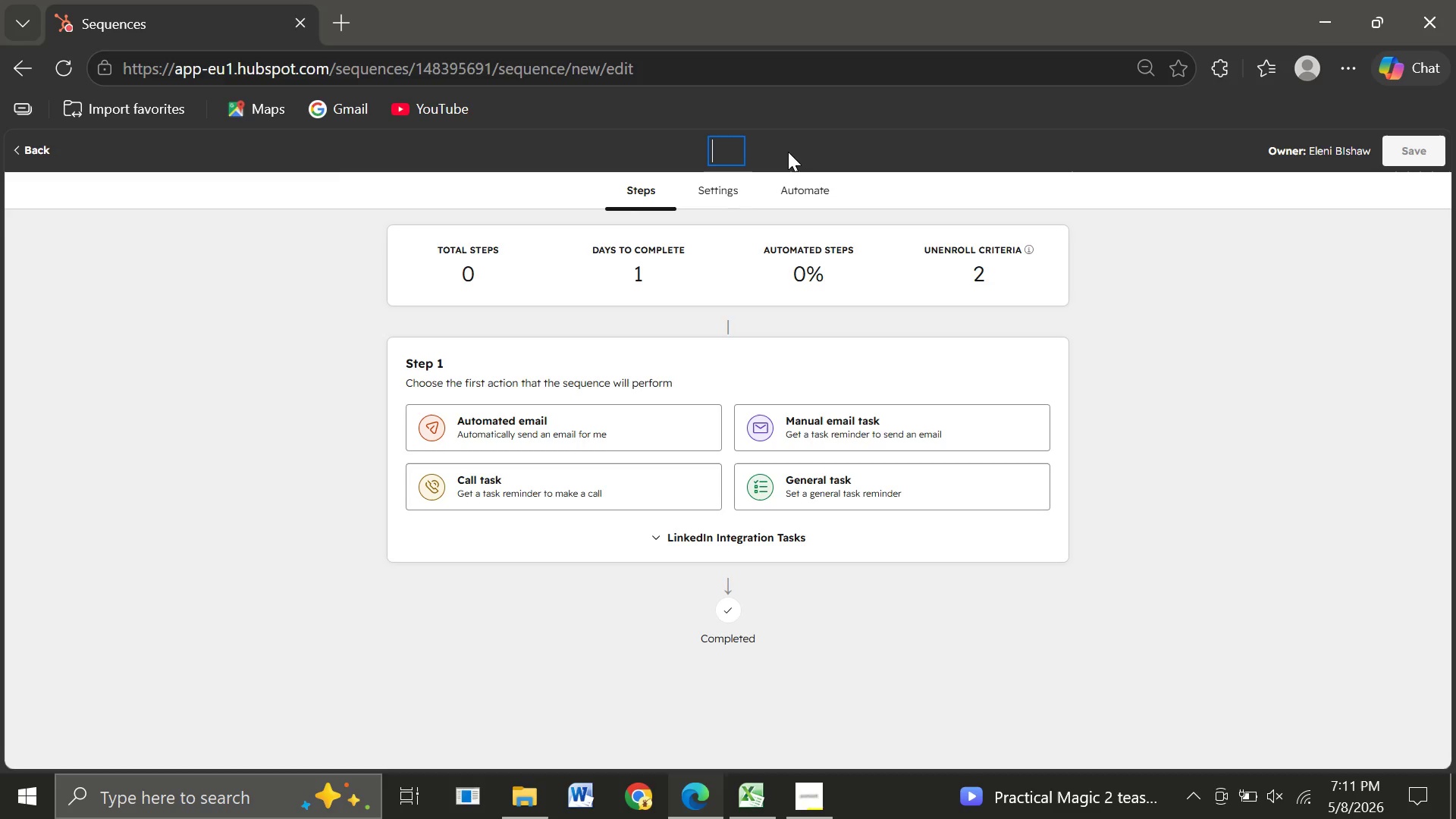 
key(Backspace)
 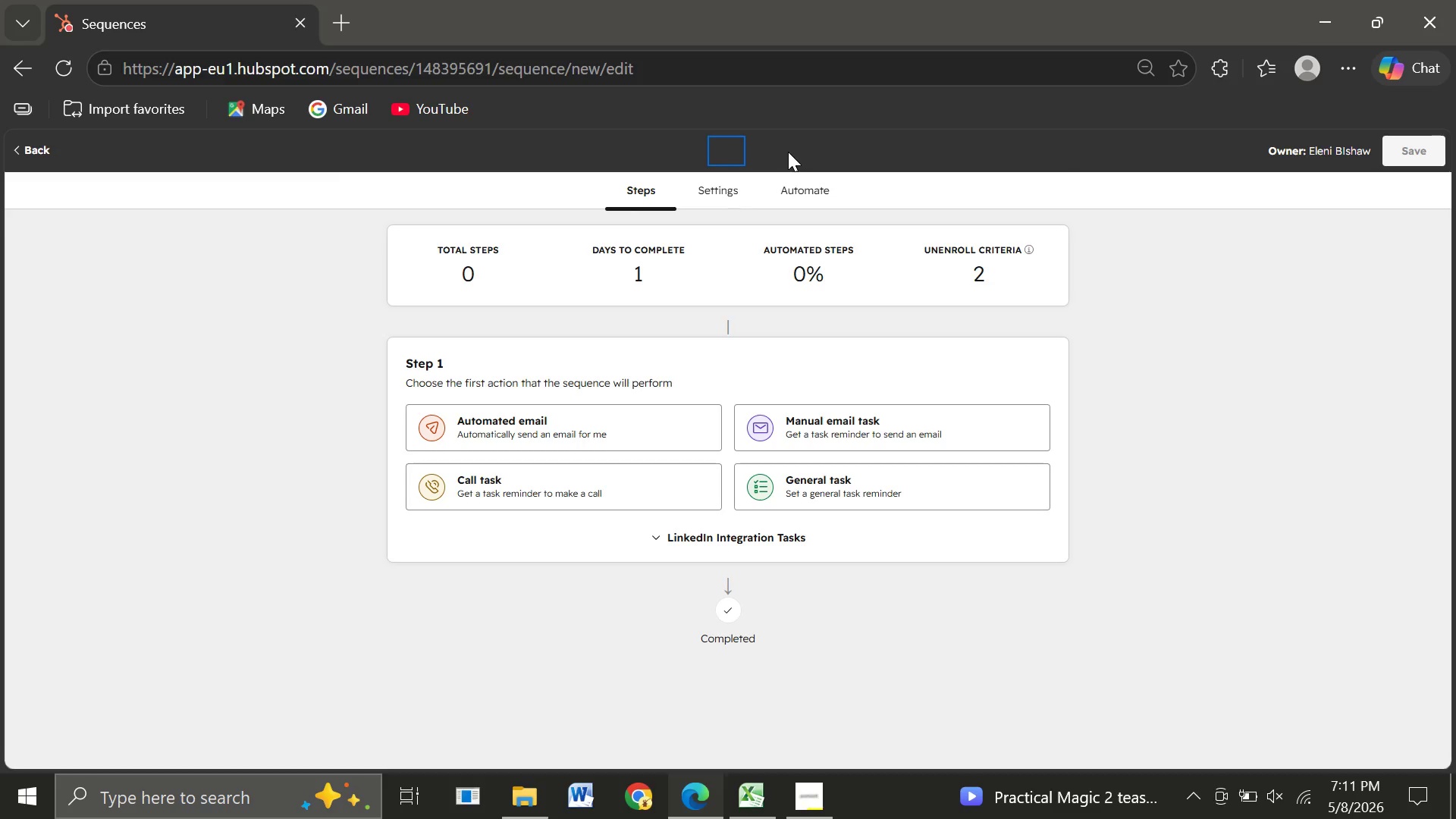 
key(Backspace)
 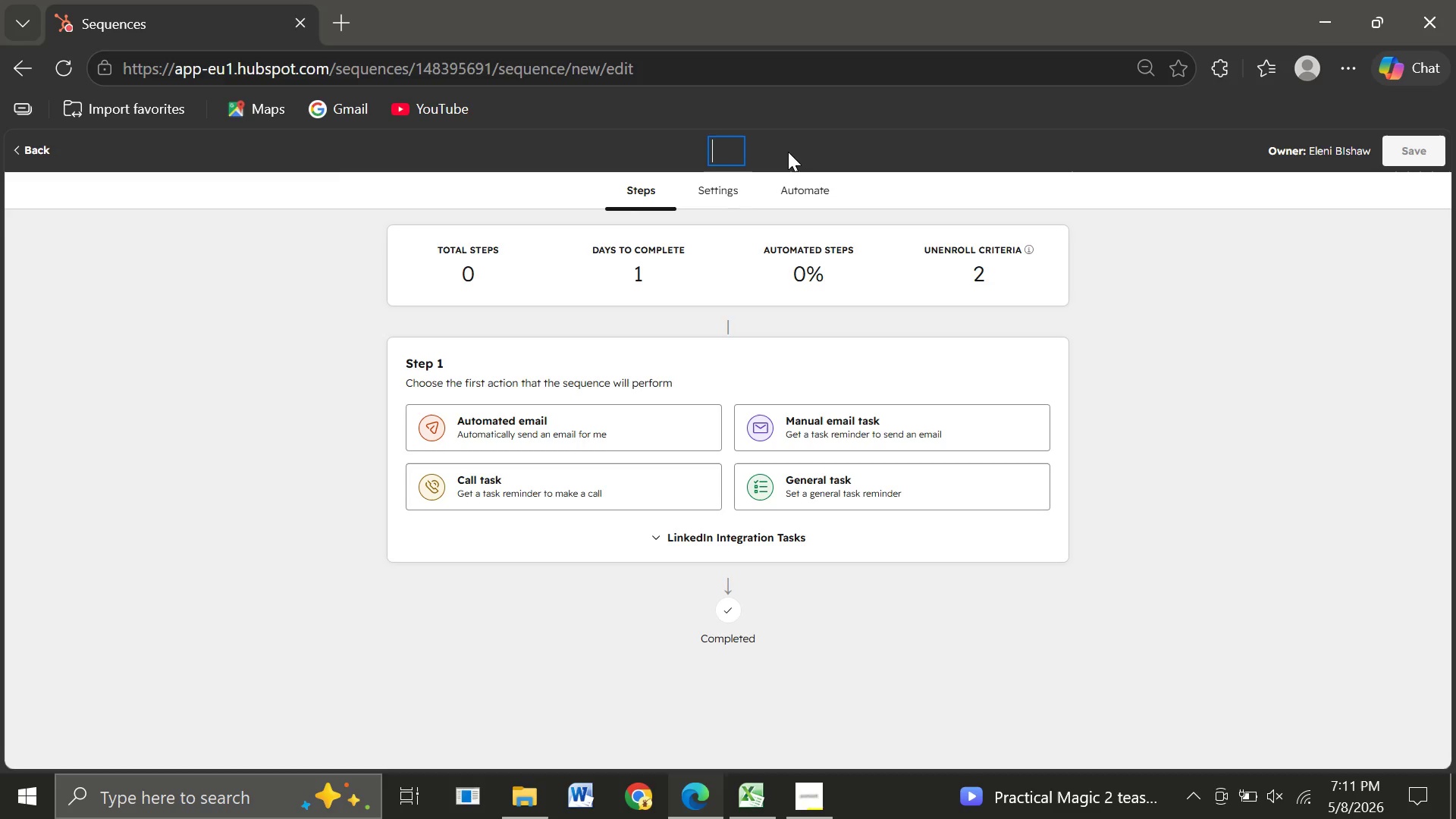 
key(Backspace)
 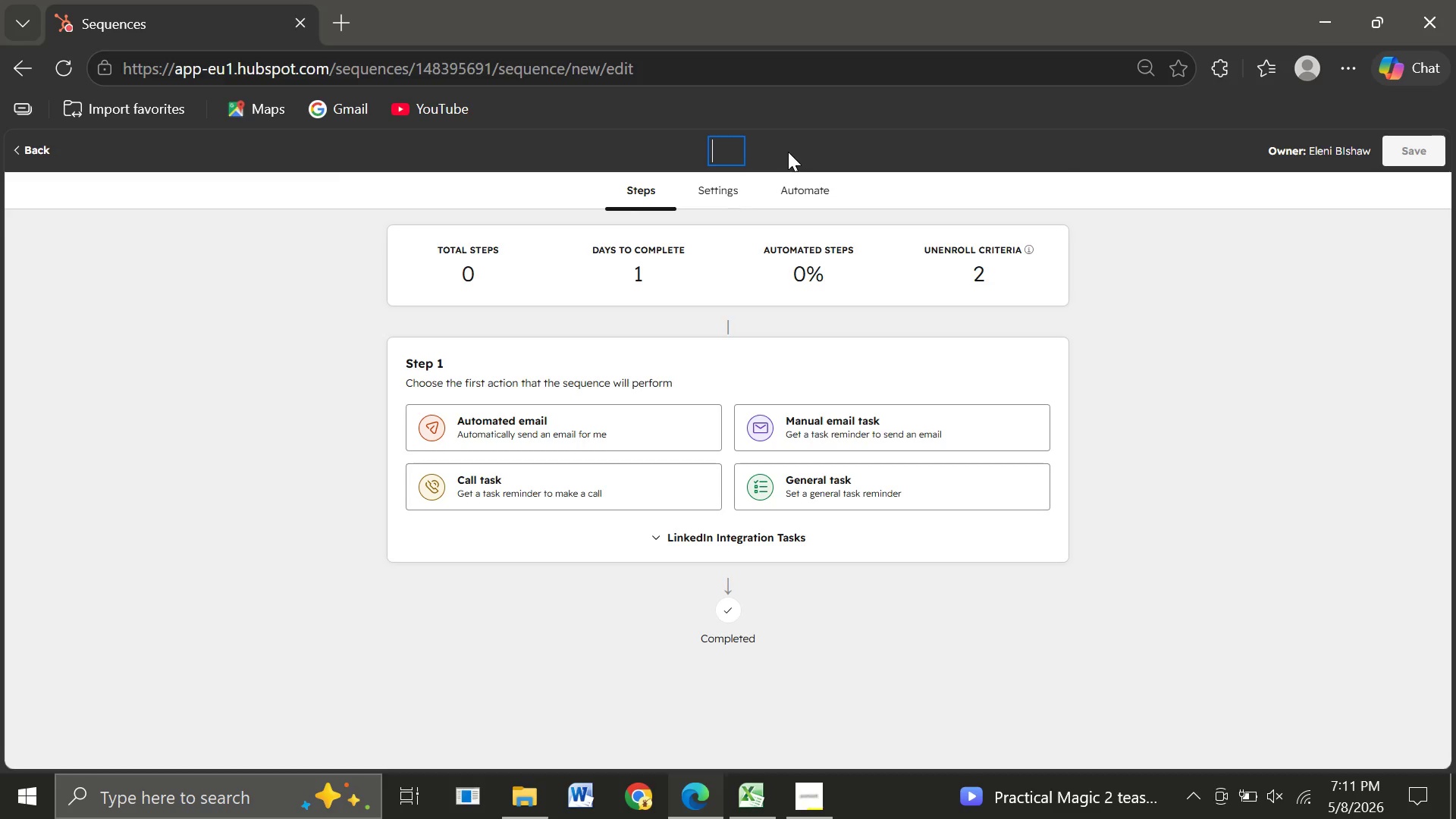 
wait(7.06)
 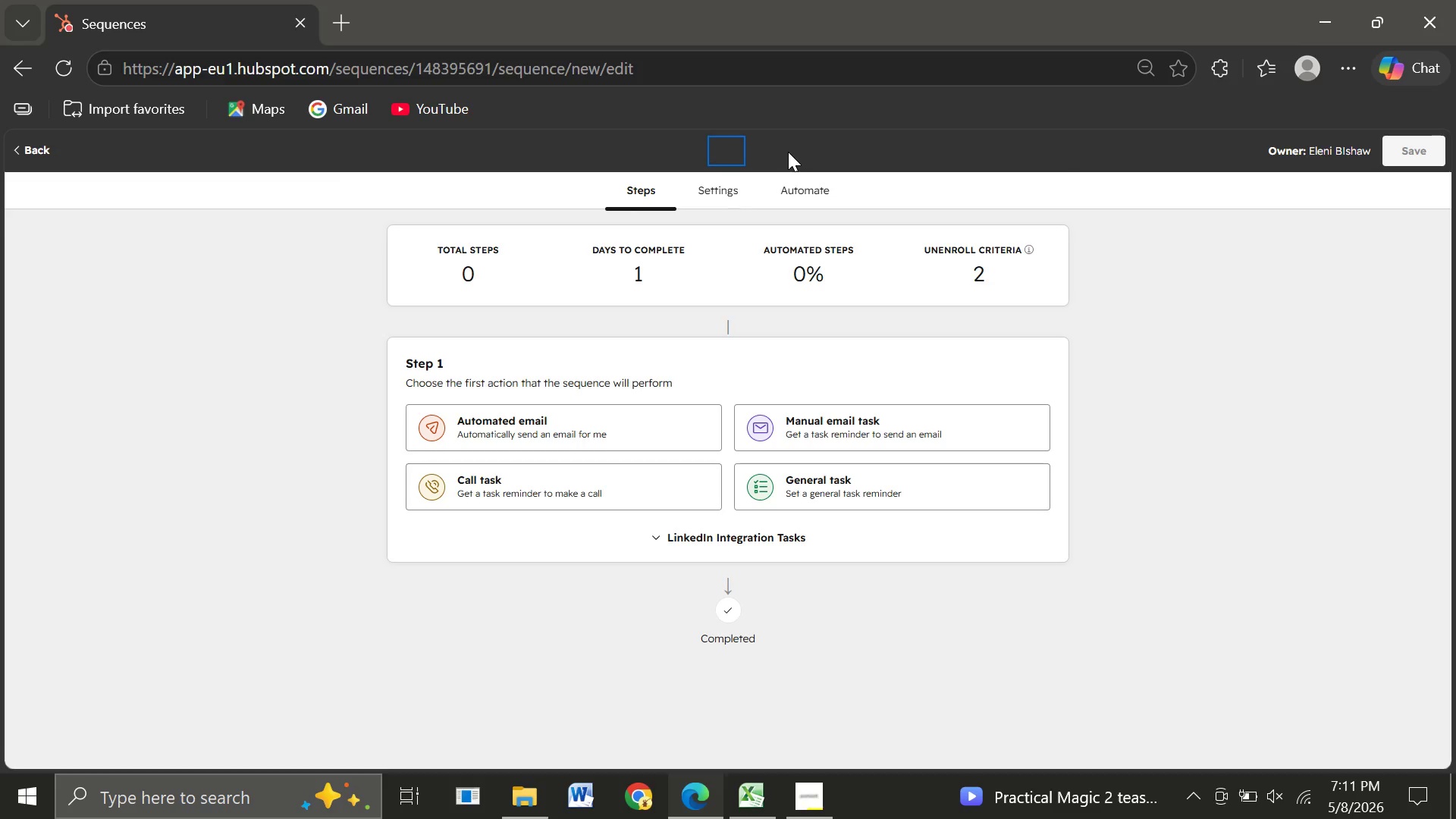 
type(OT )
 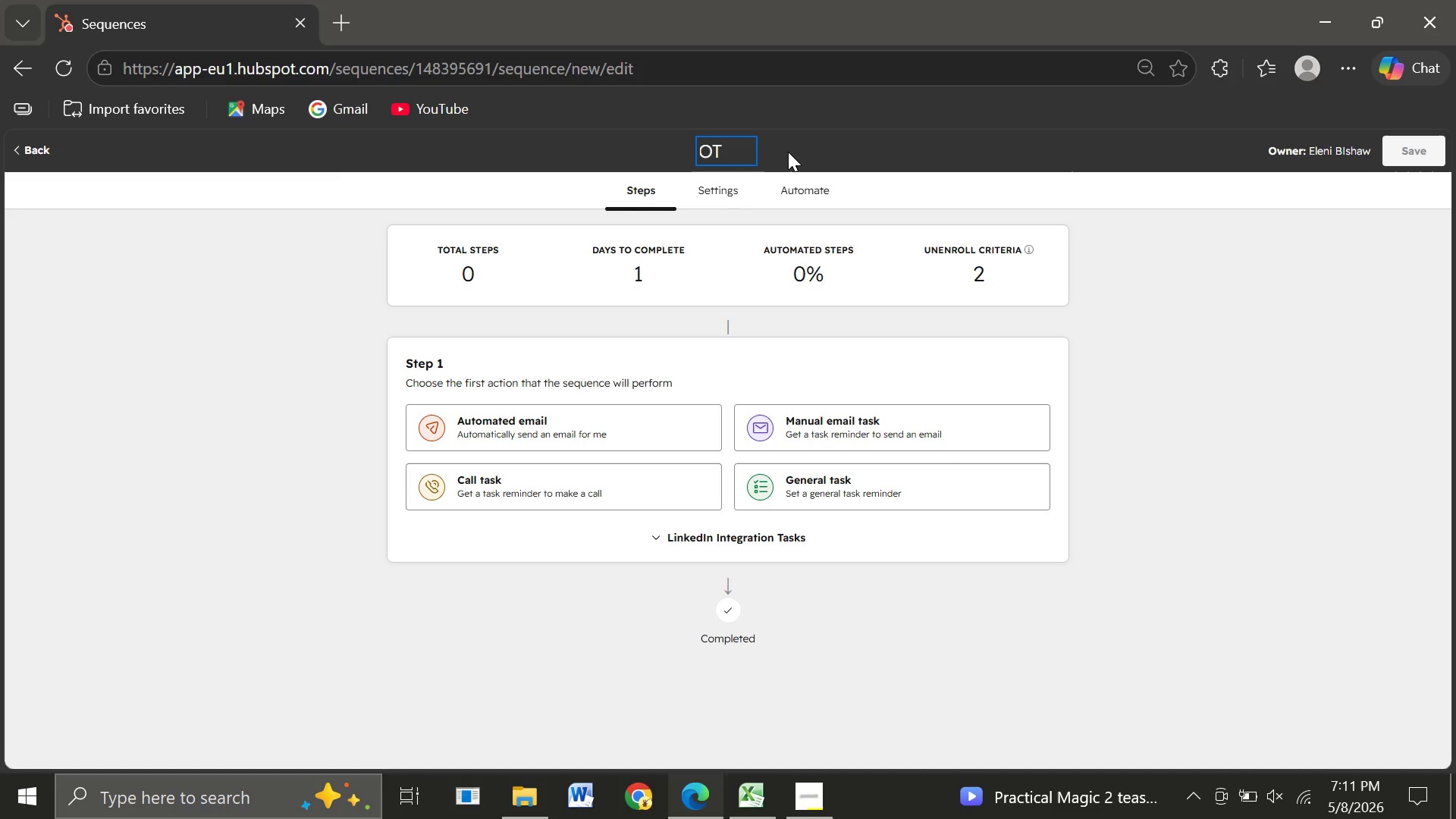 
wait(5.44)
 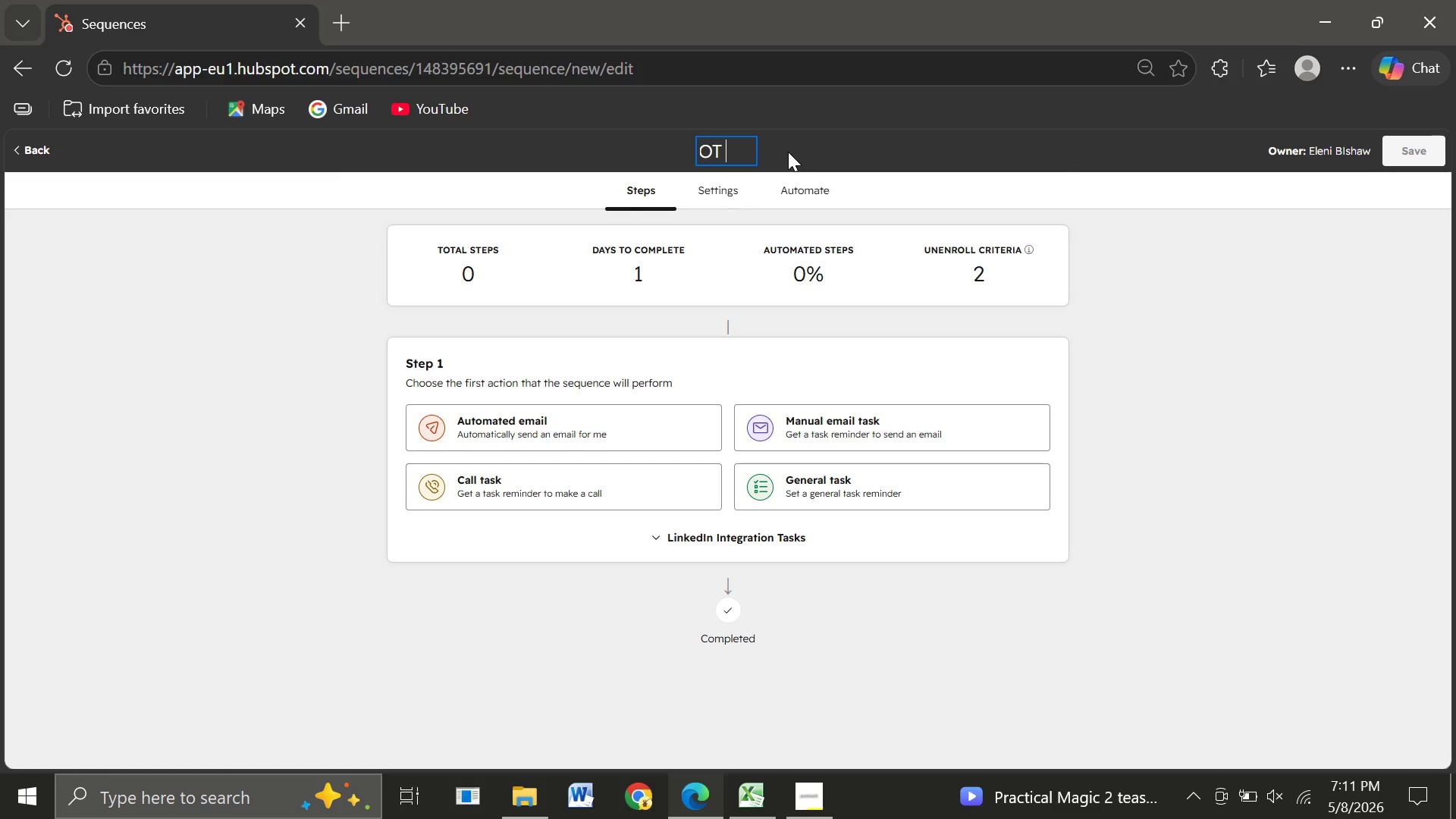 
type(Refer)
 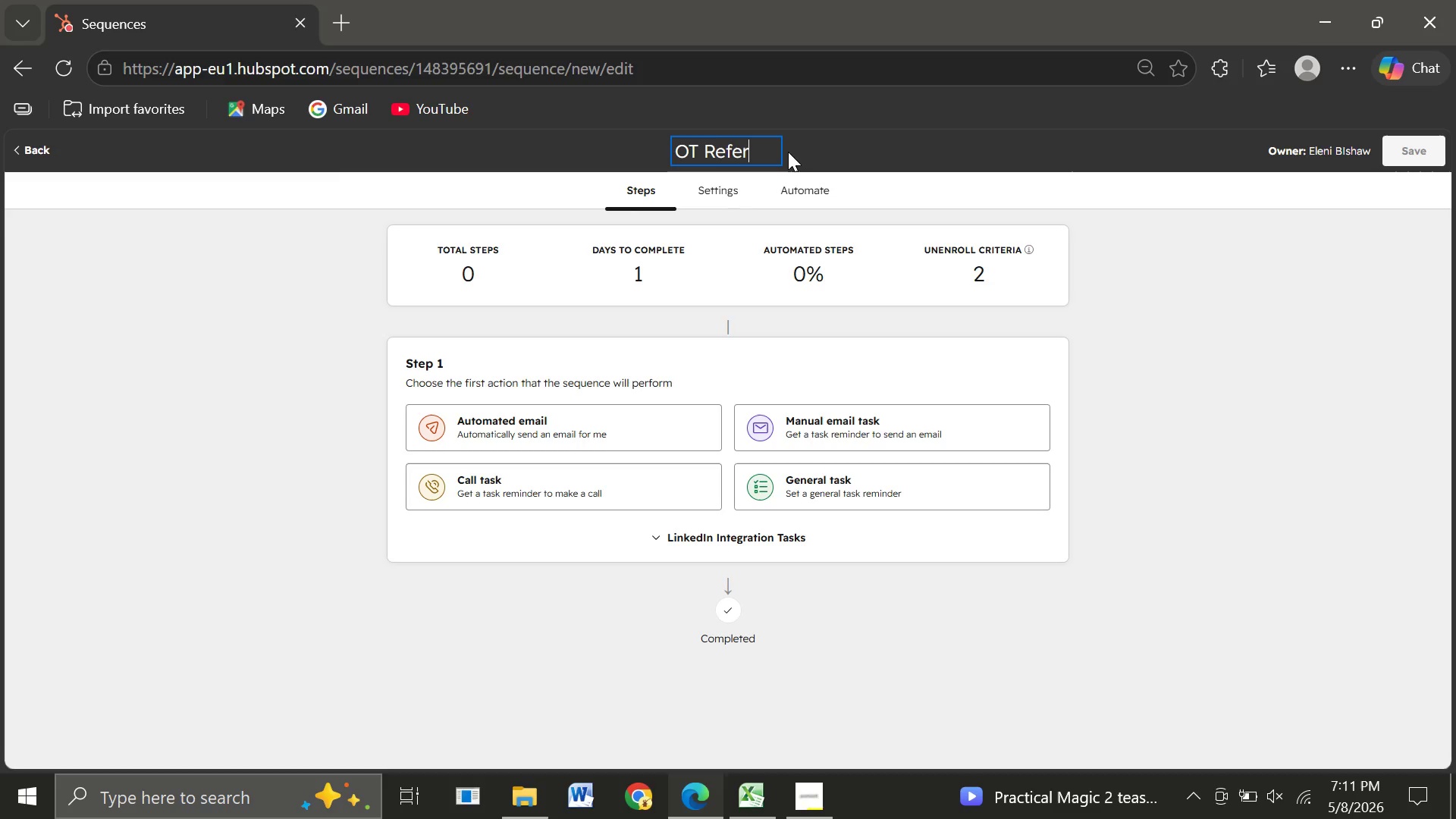 
type(ral Partner Outreach)
 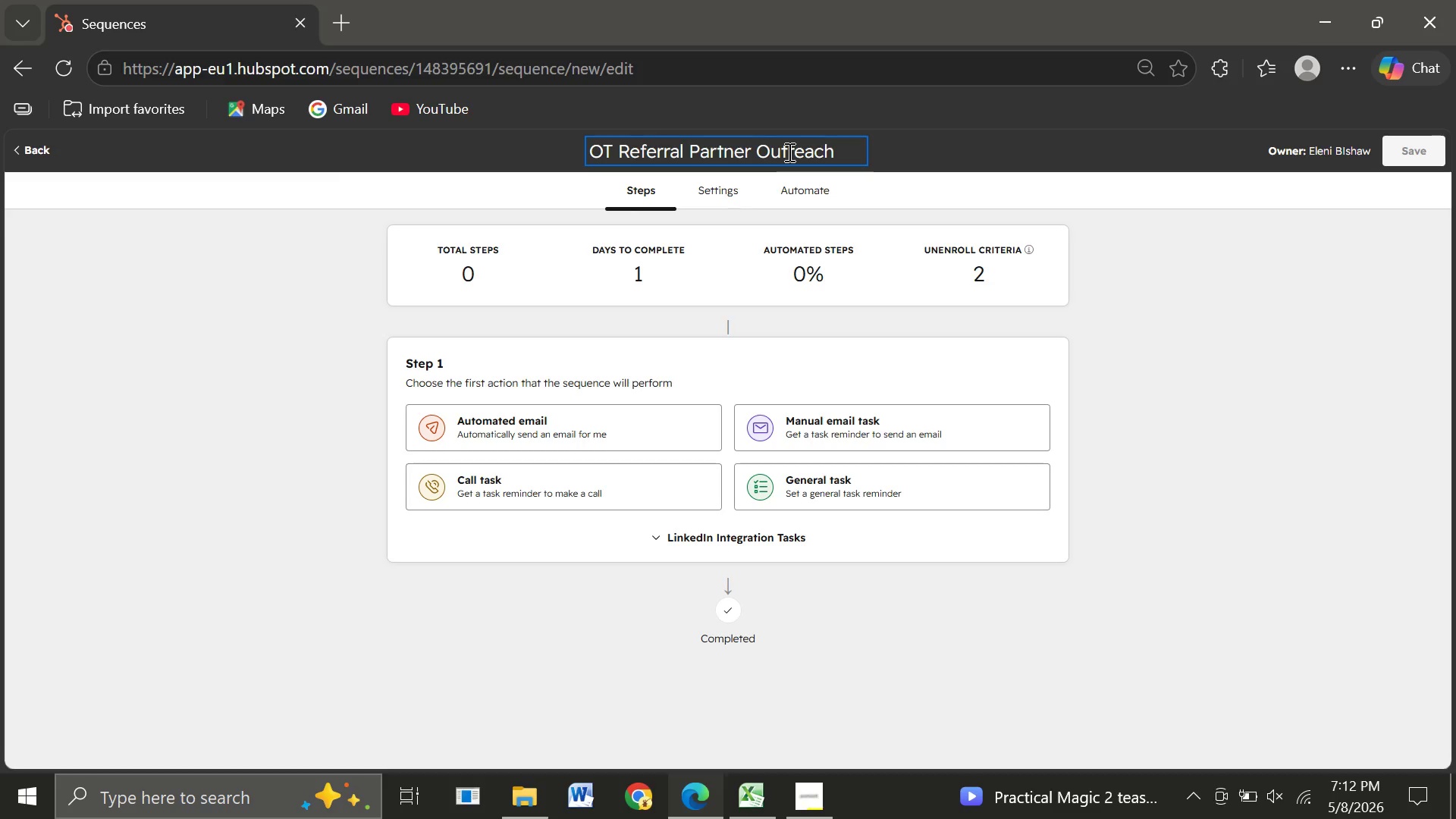 
wait(6.02)
 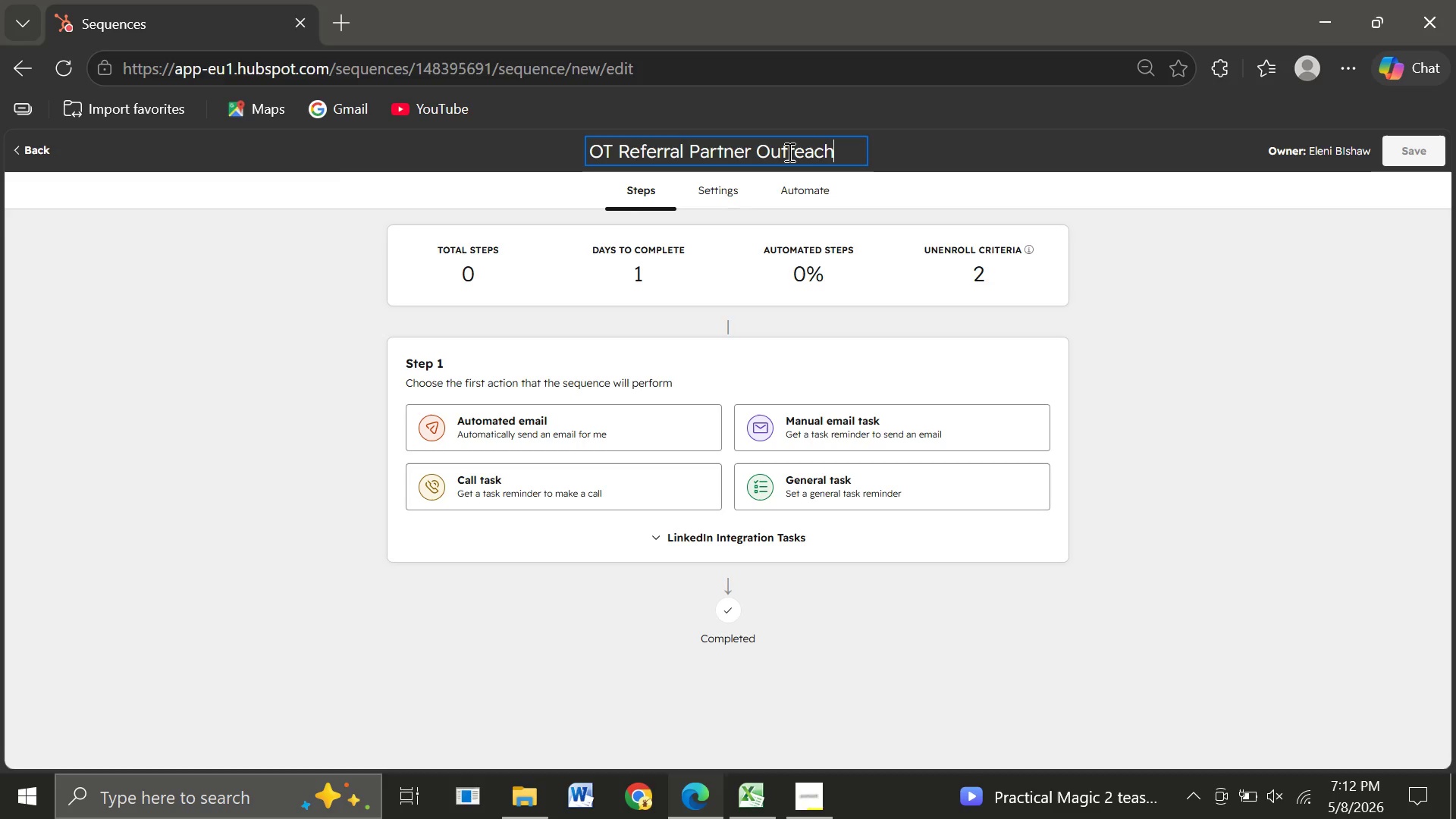 
left_click([574, 425])
 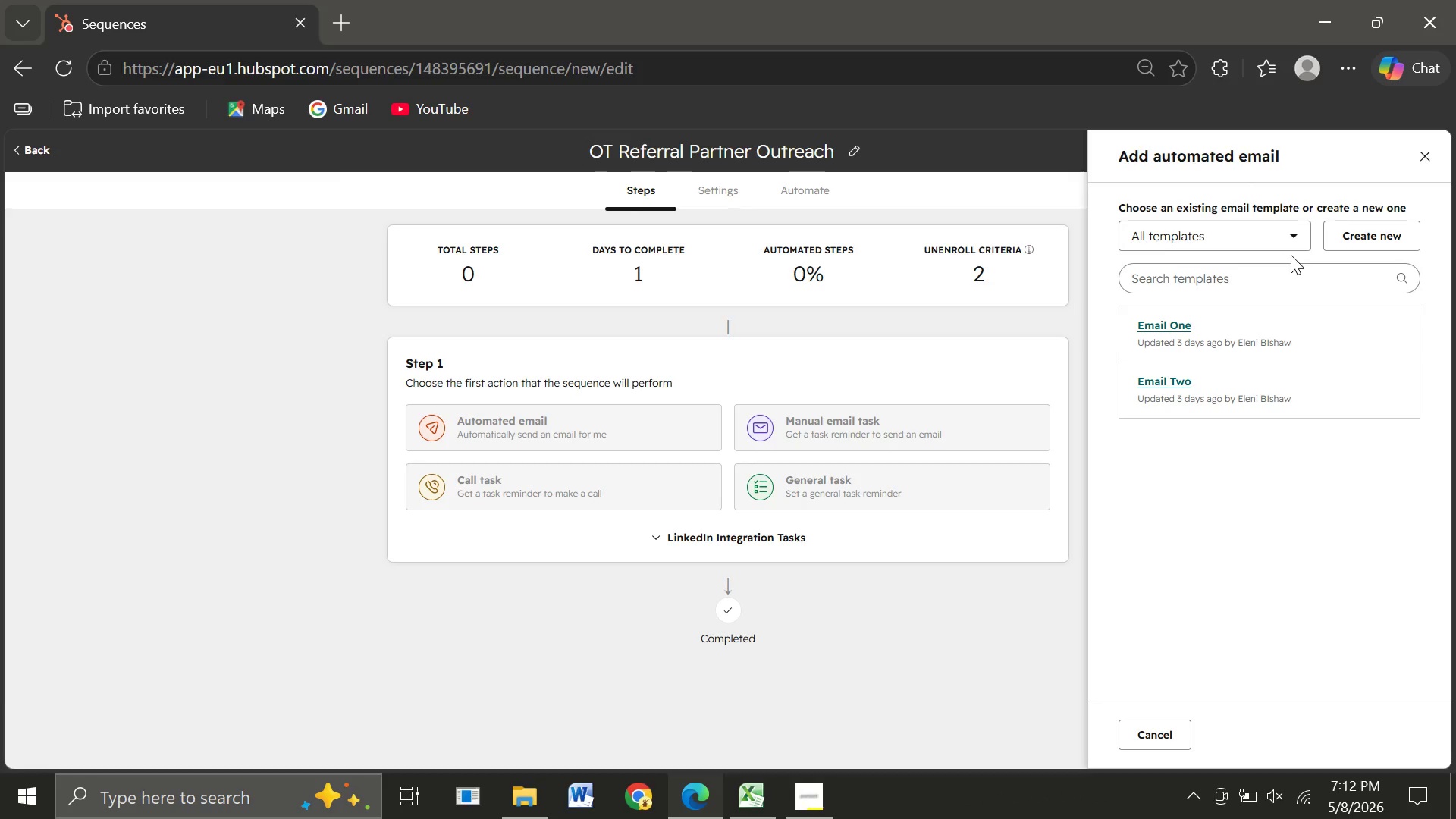 
left_click([1372, 231])
 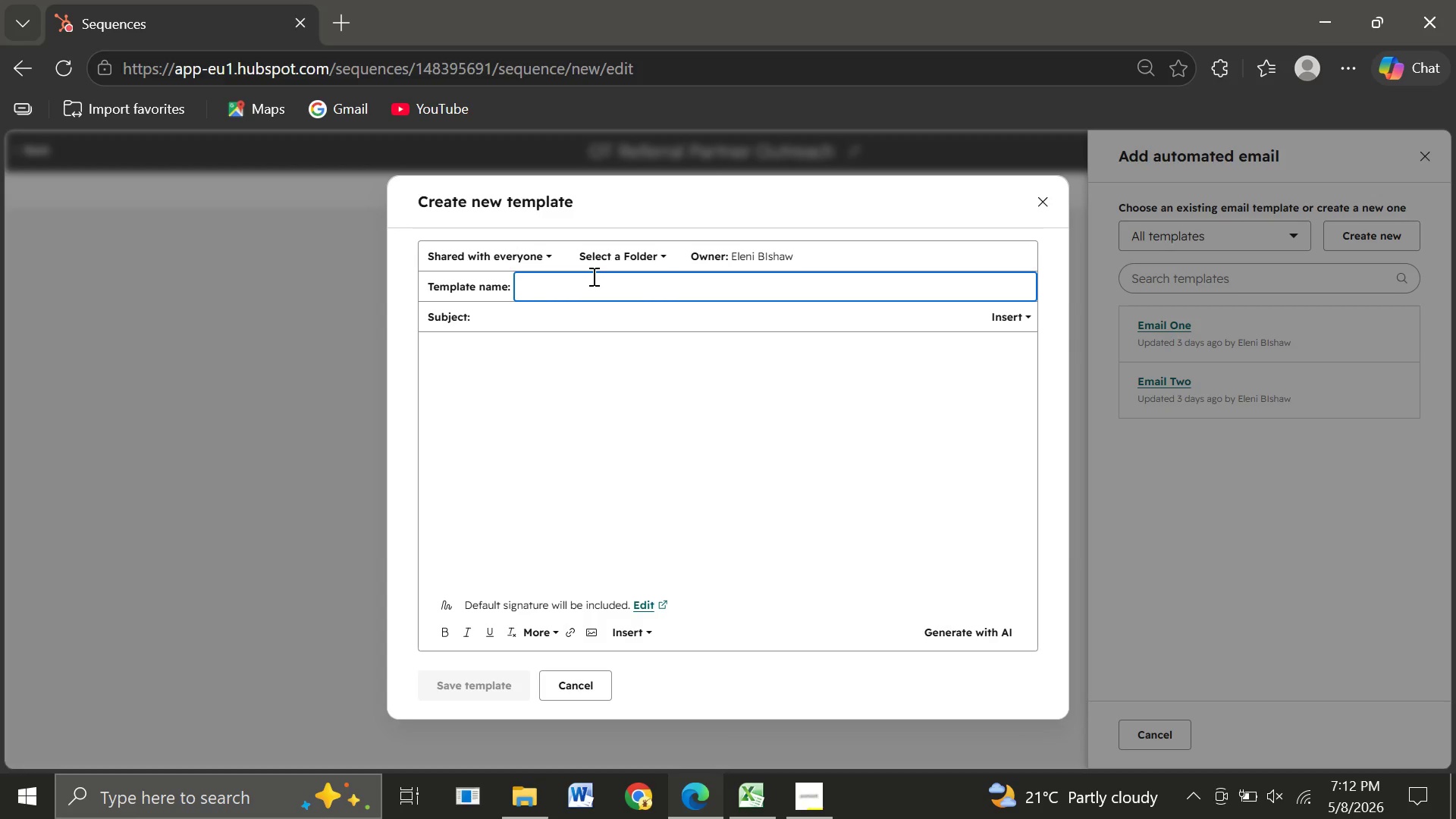 
wait(5.8)
 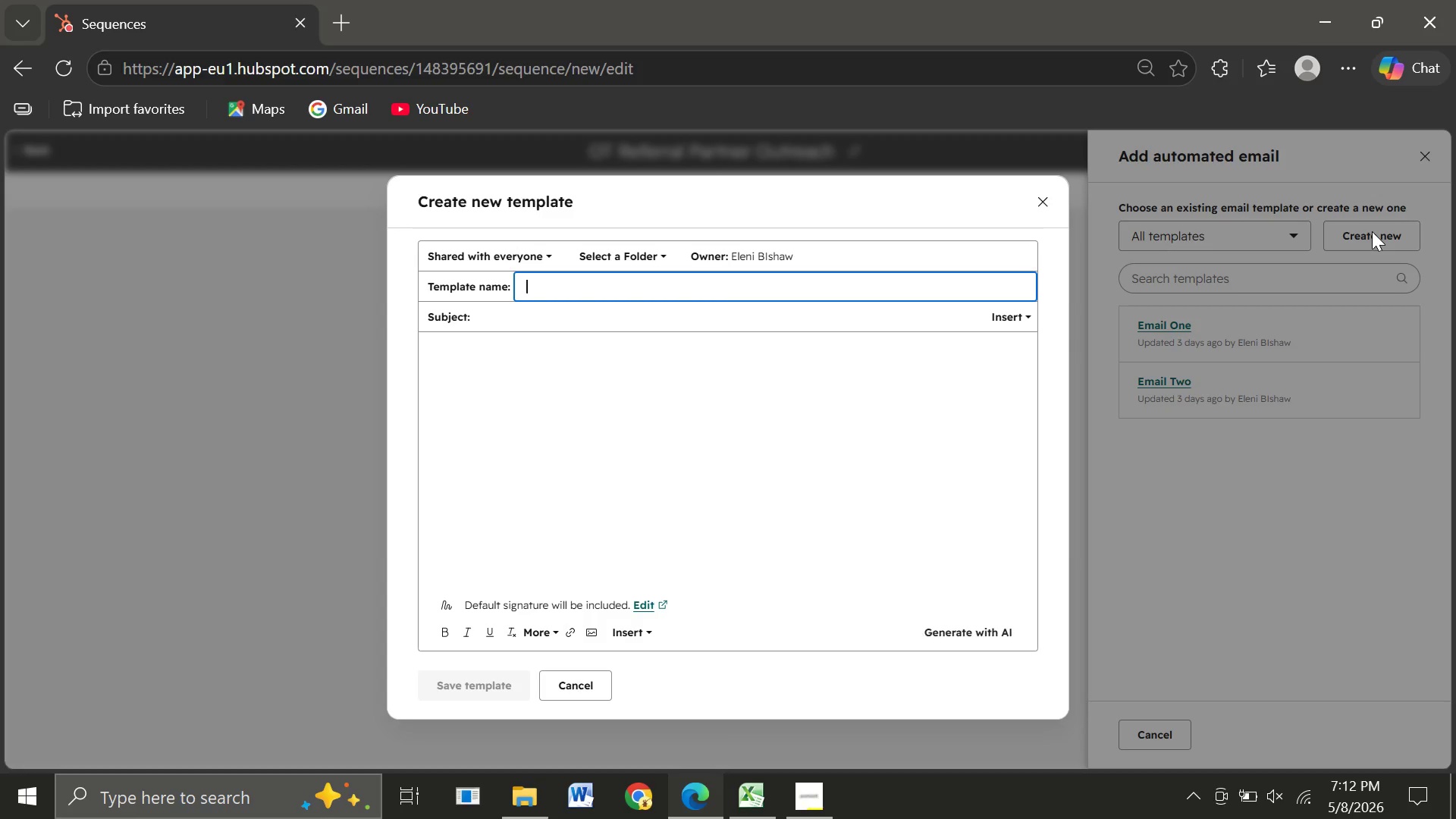 
type(Introductory Email)
 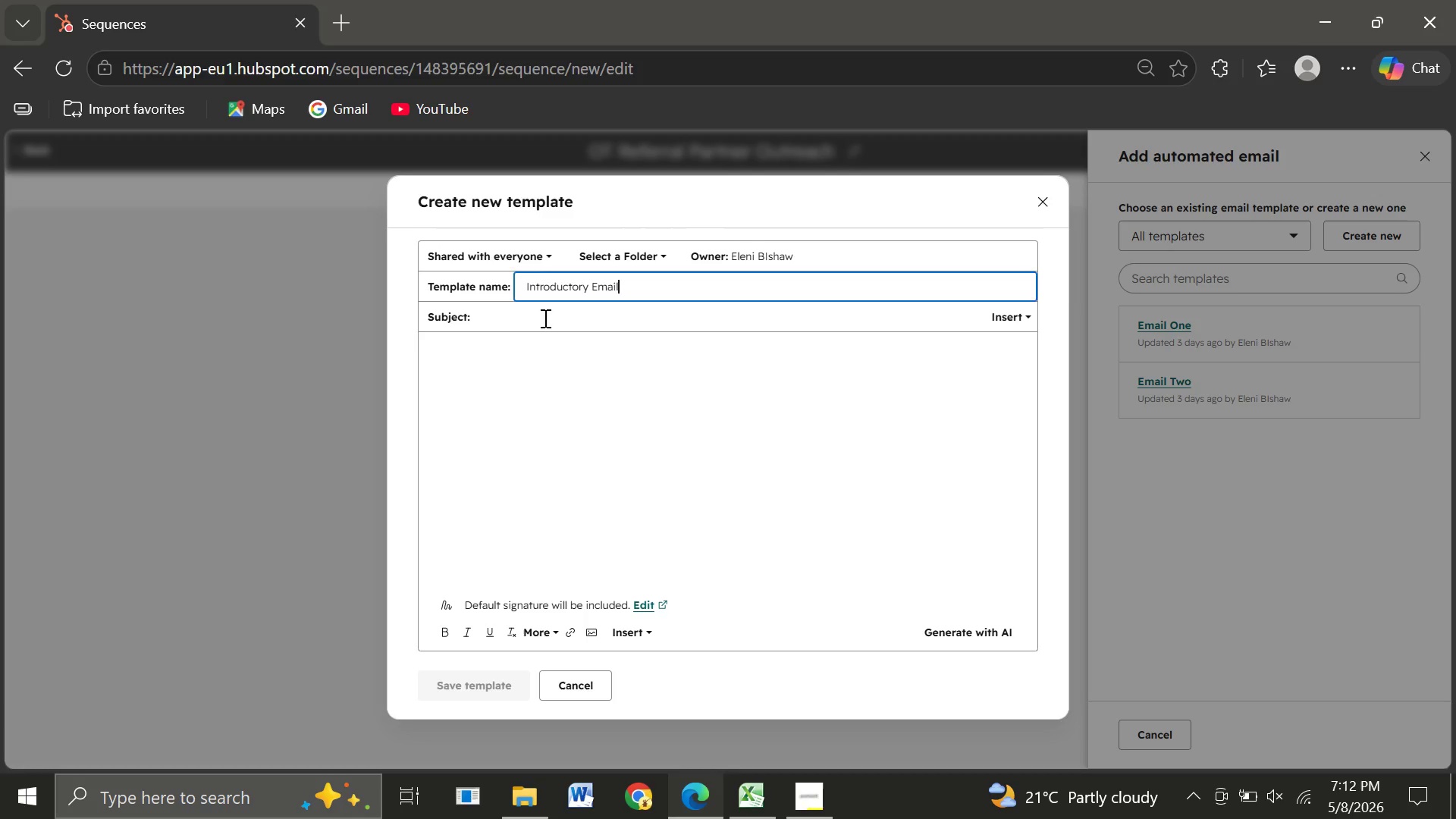 
left_click([544, 318])
 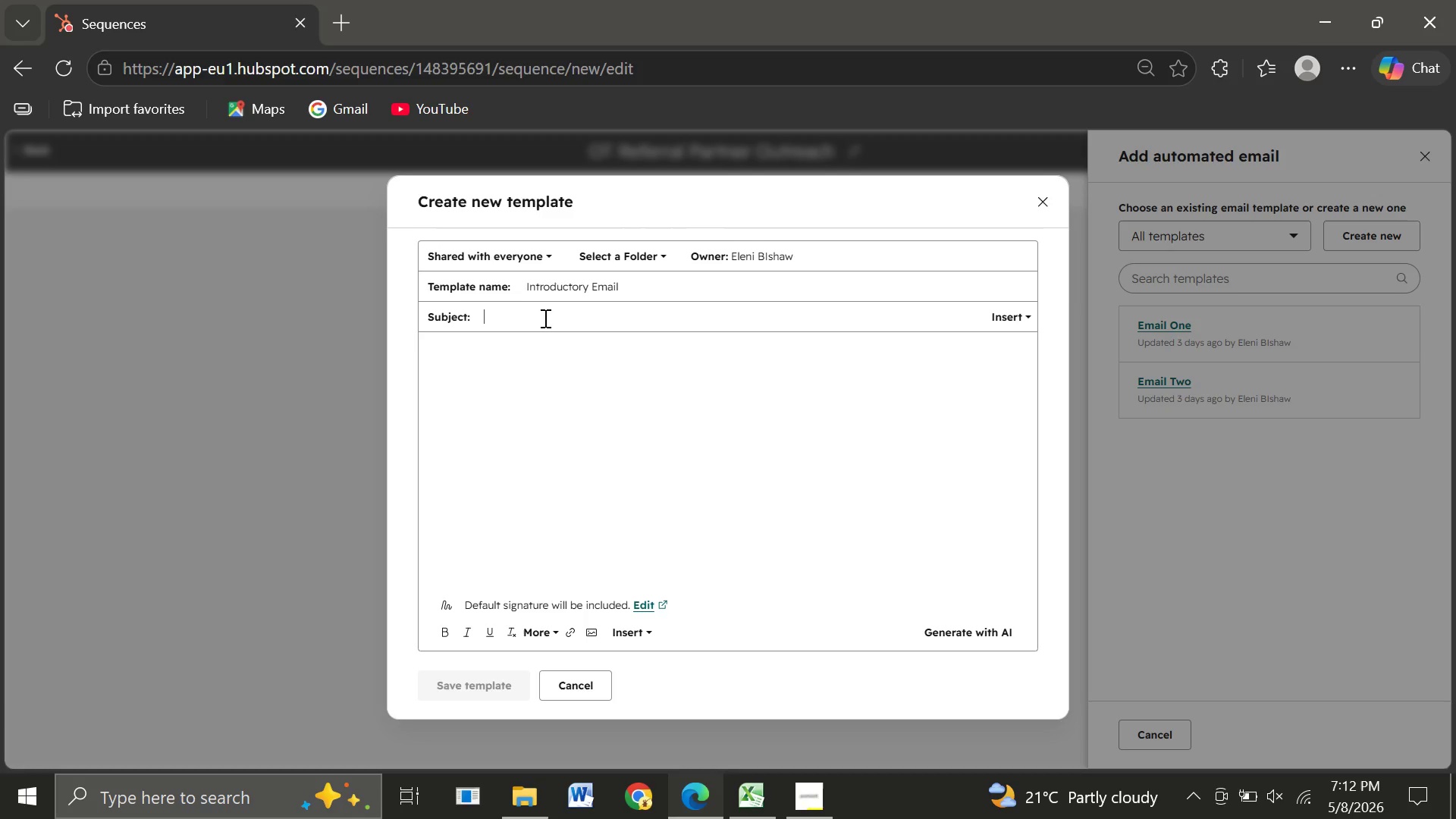 
type(He)
 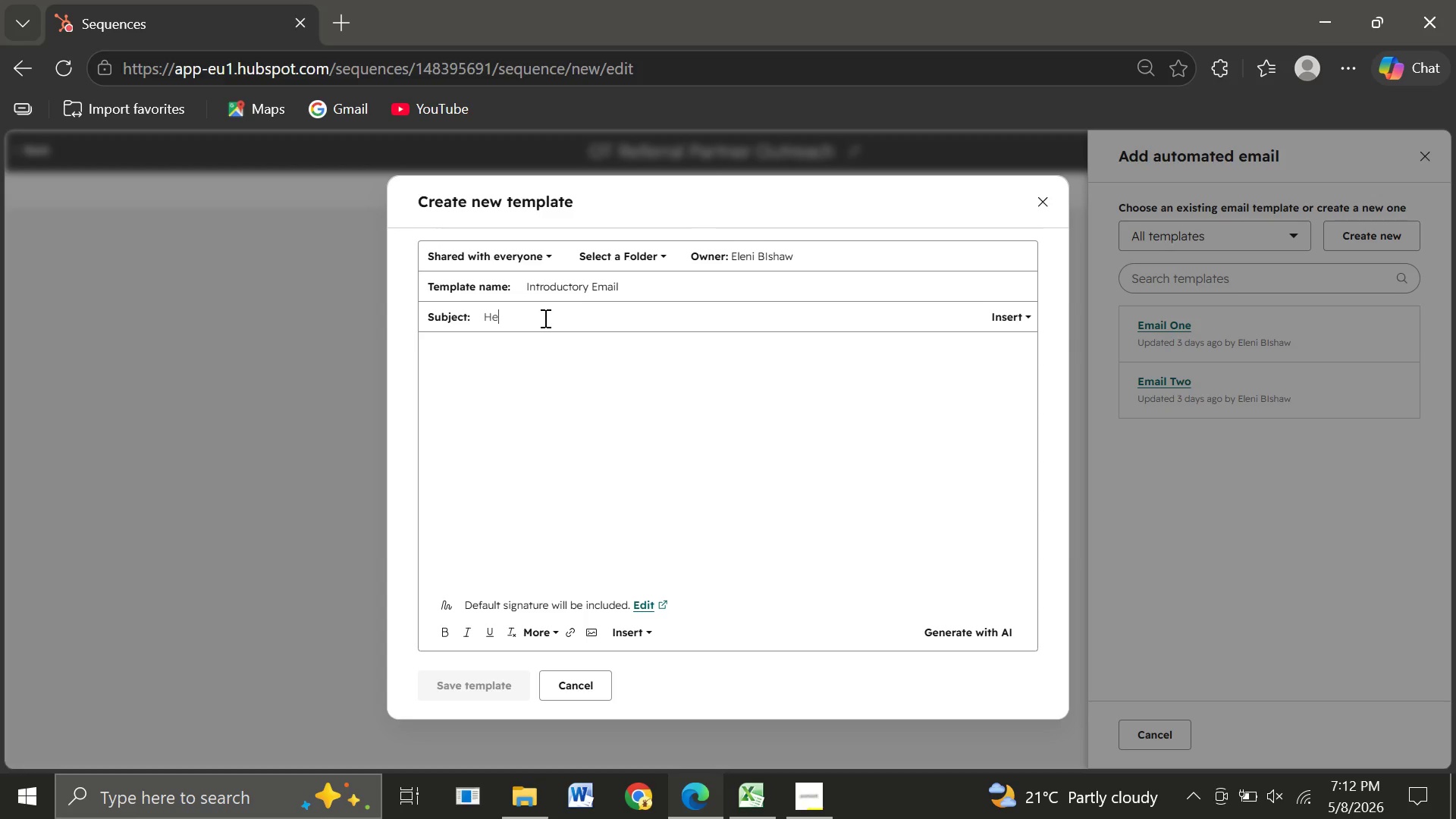 
wait(18.73)
 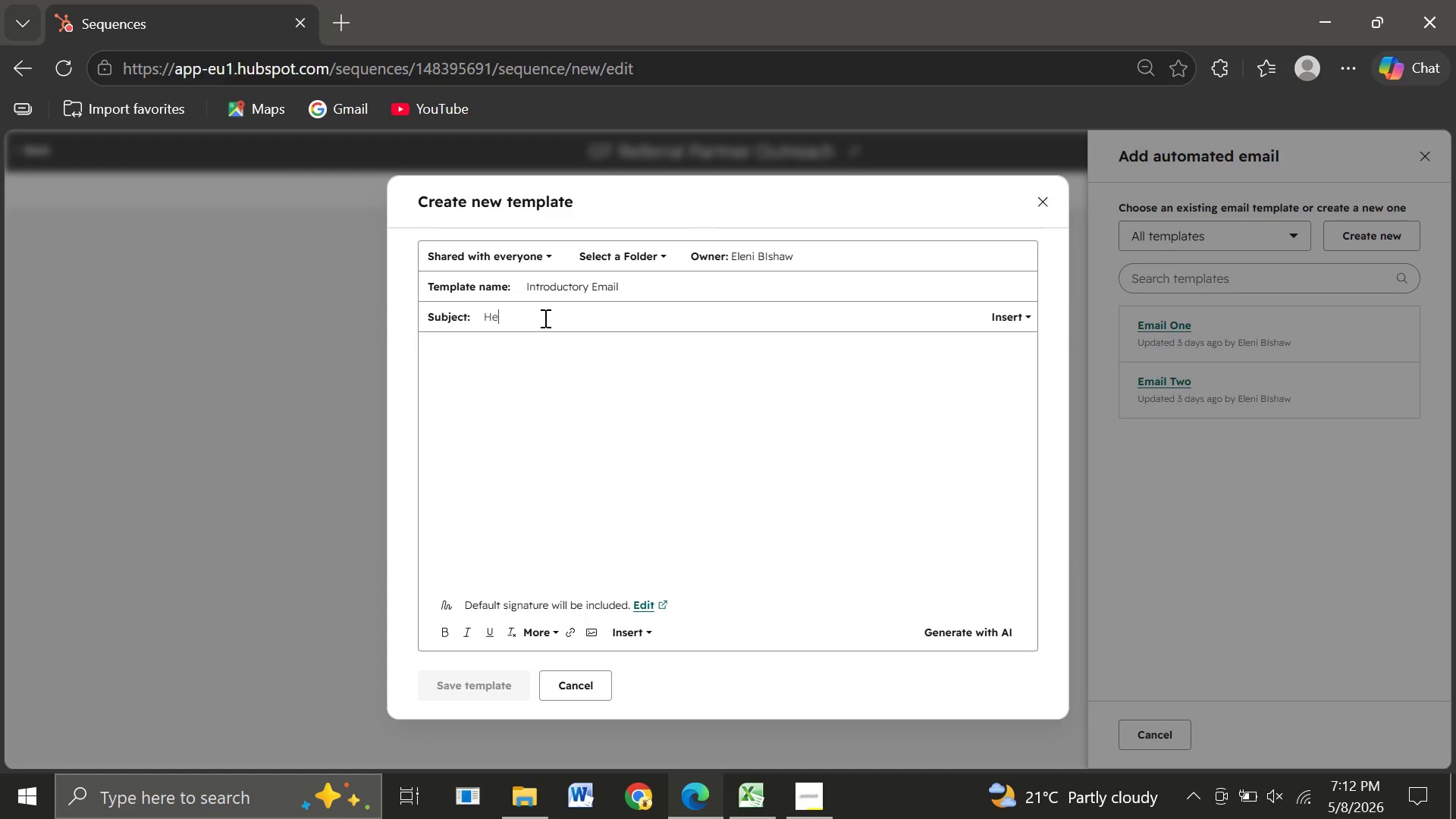 
type(lp)
 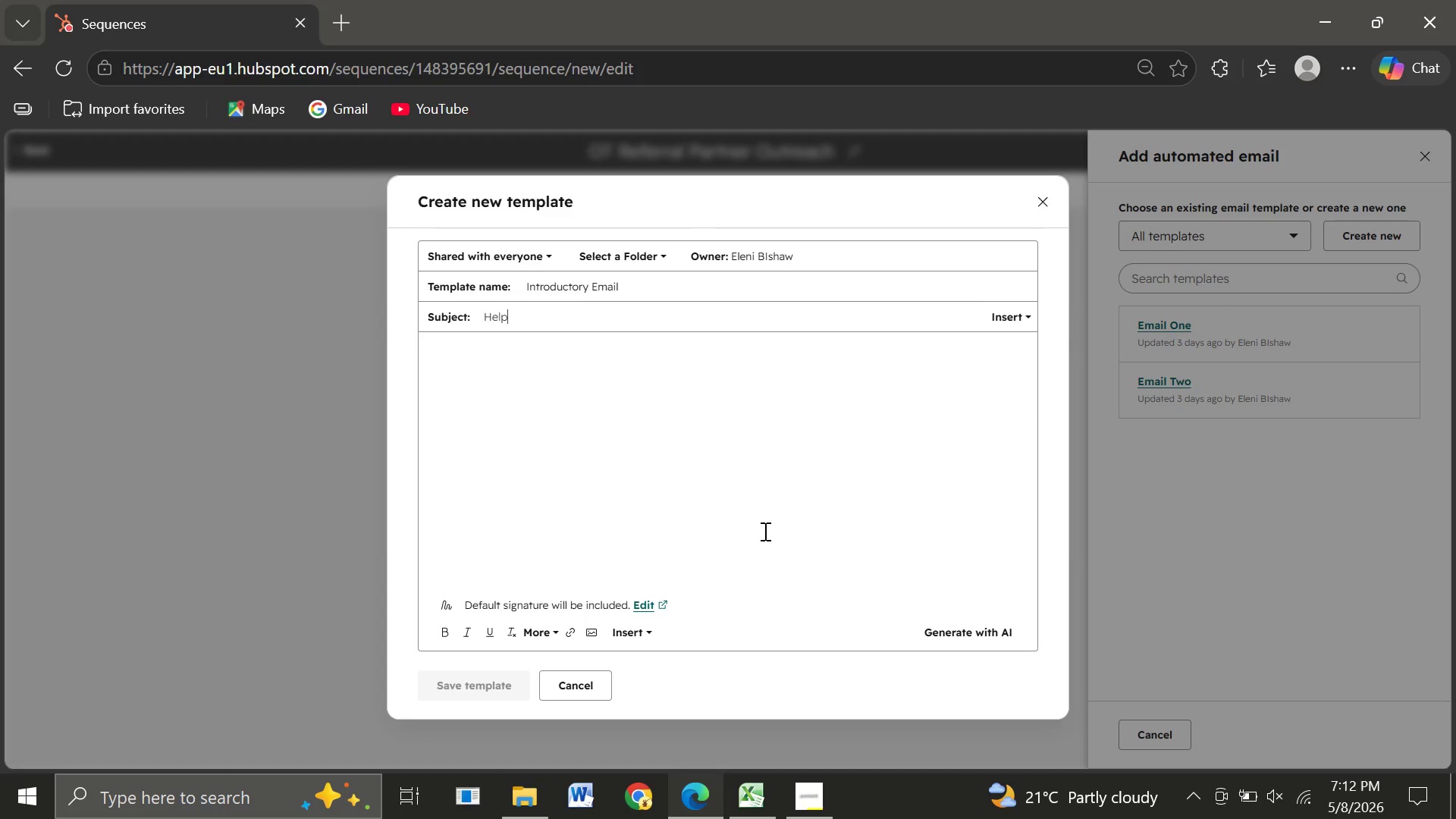 
mouse_move([799, 781])
 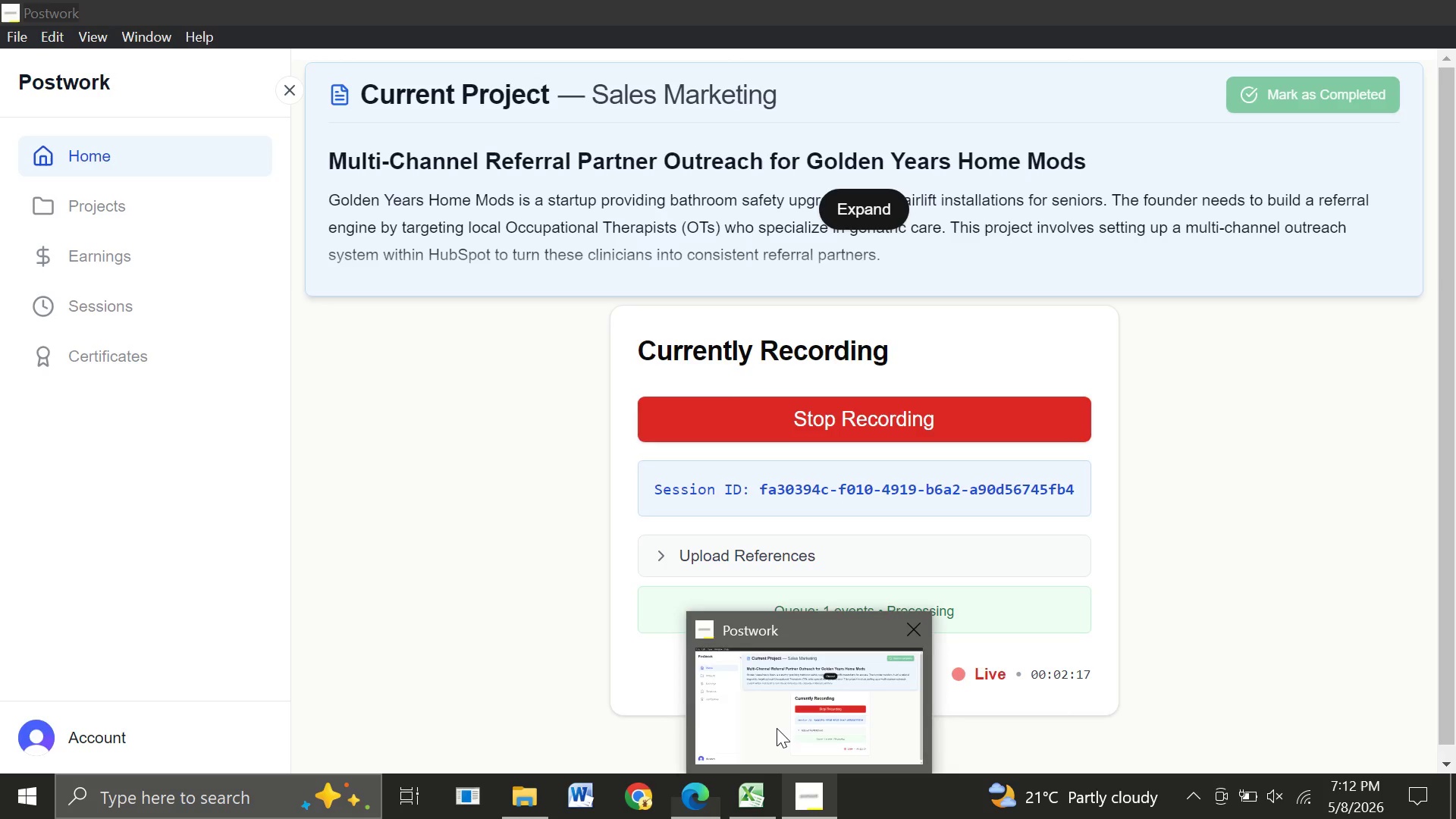 
left_click([777, 728])